 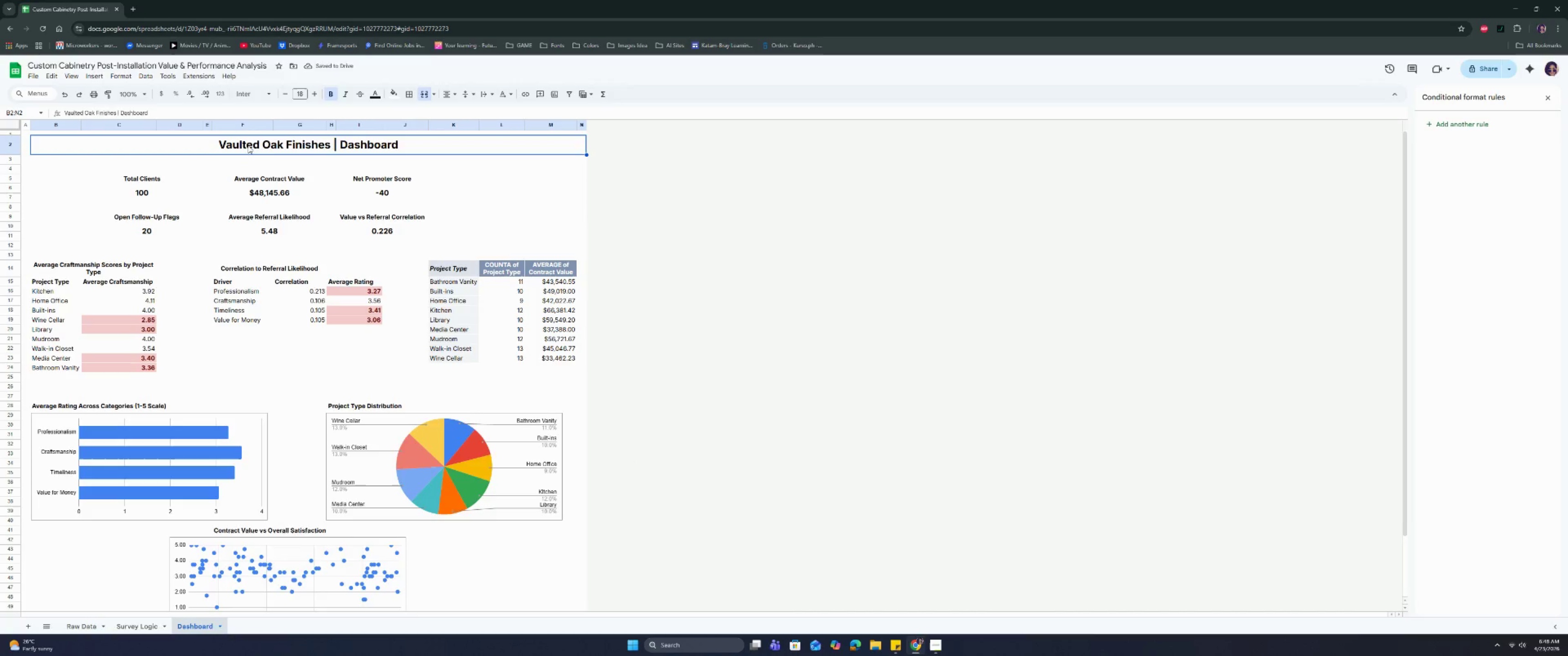 
left_click([389, 93])
 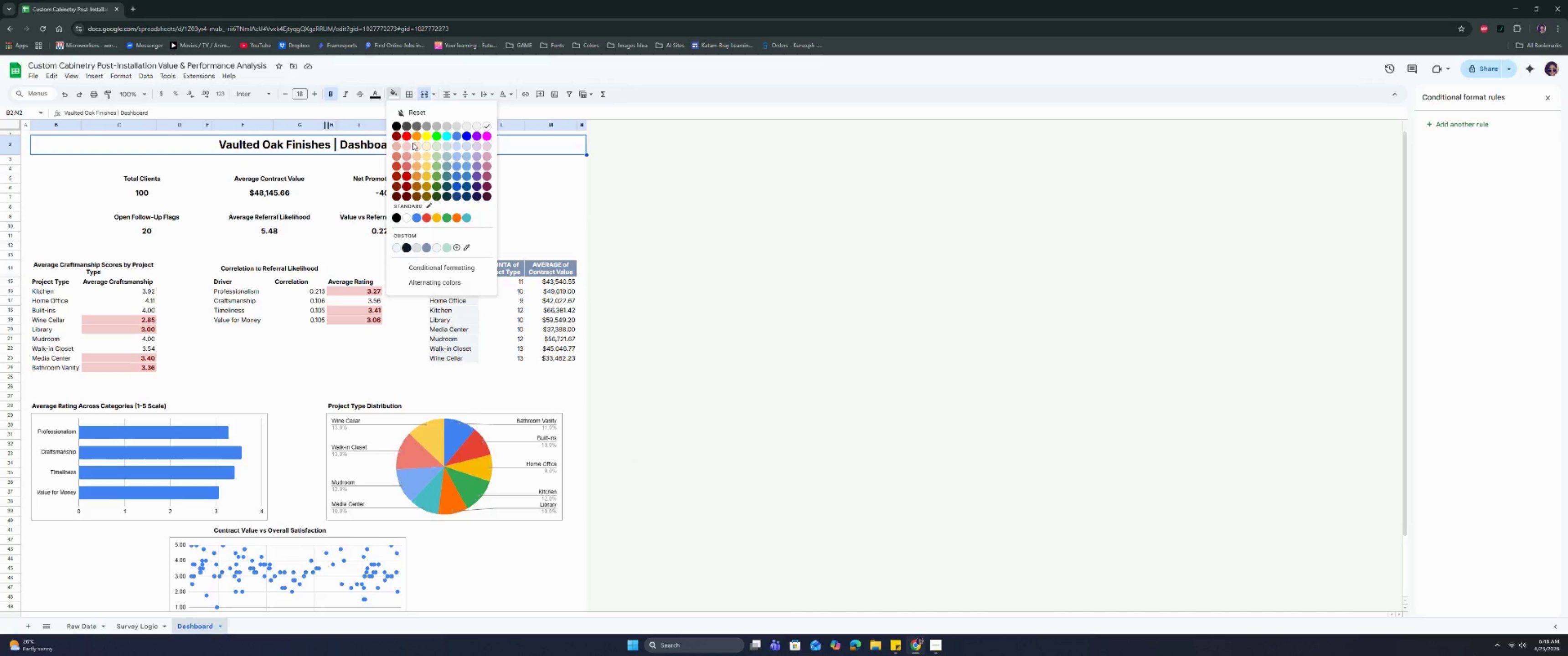 
wait(8.32)
 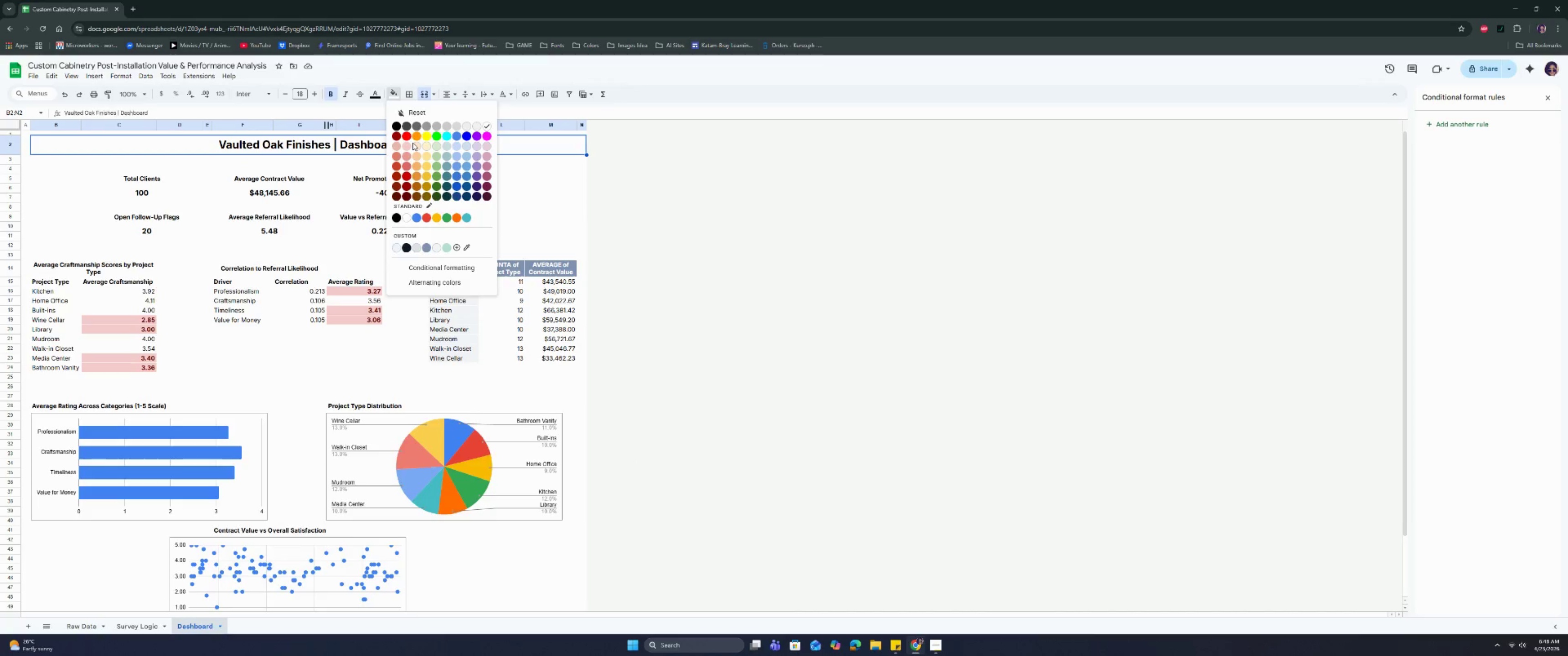 
left_click([427, 285])
 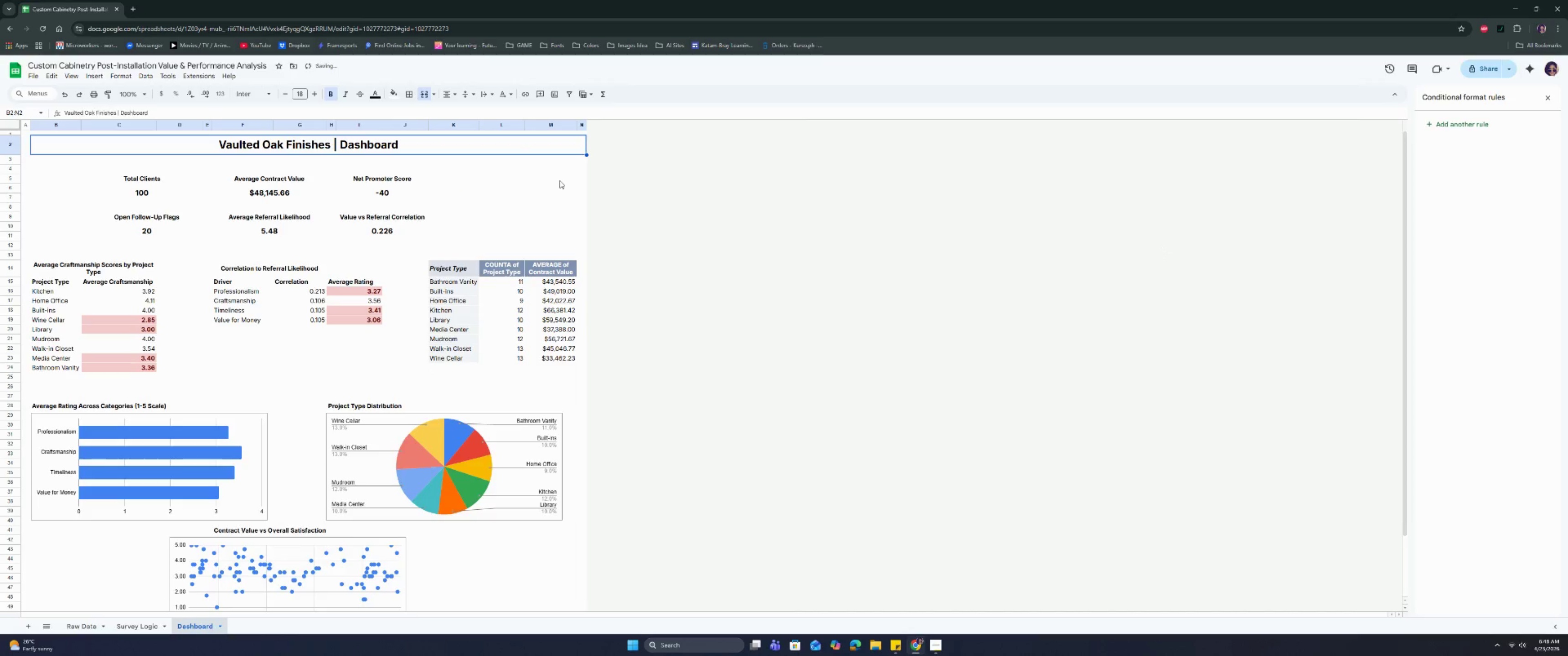 
left_click([394, 97])
 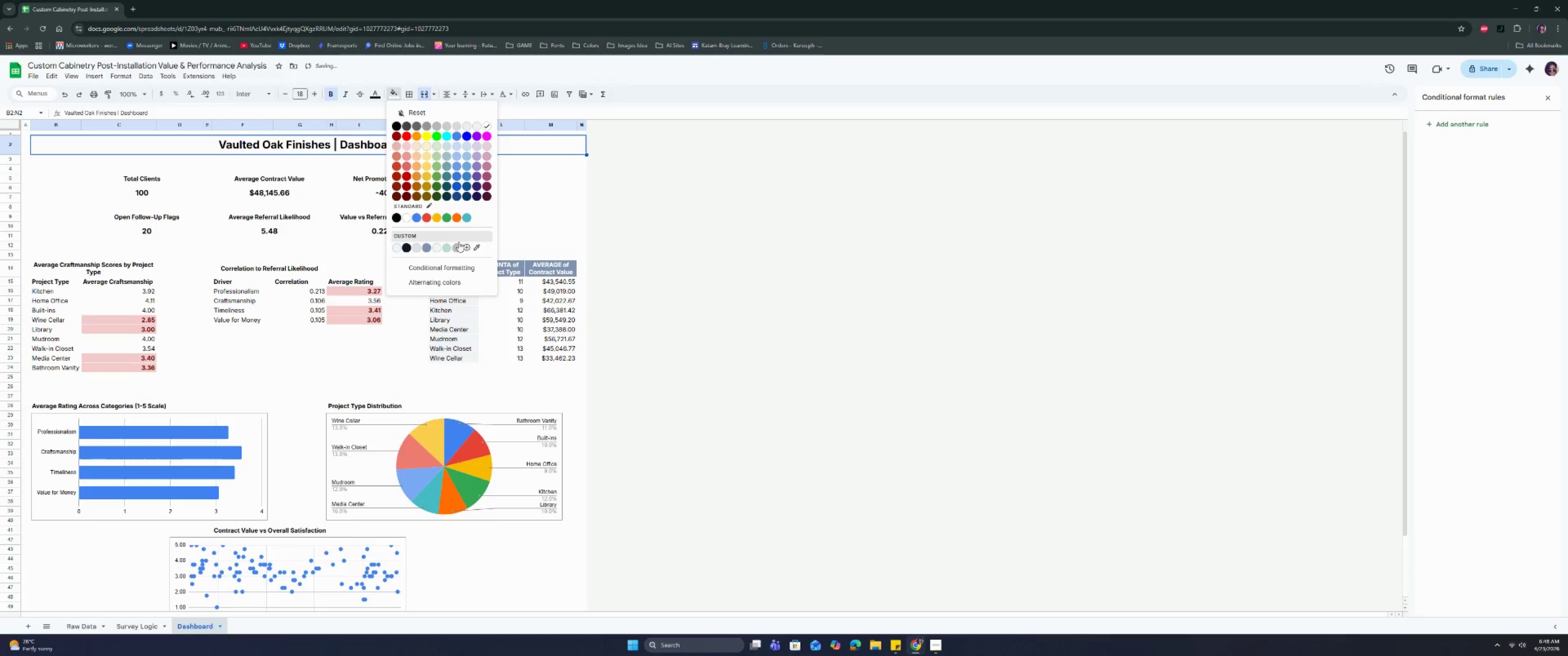 
left_click([463, 248])
 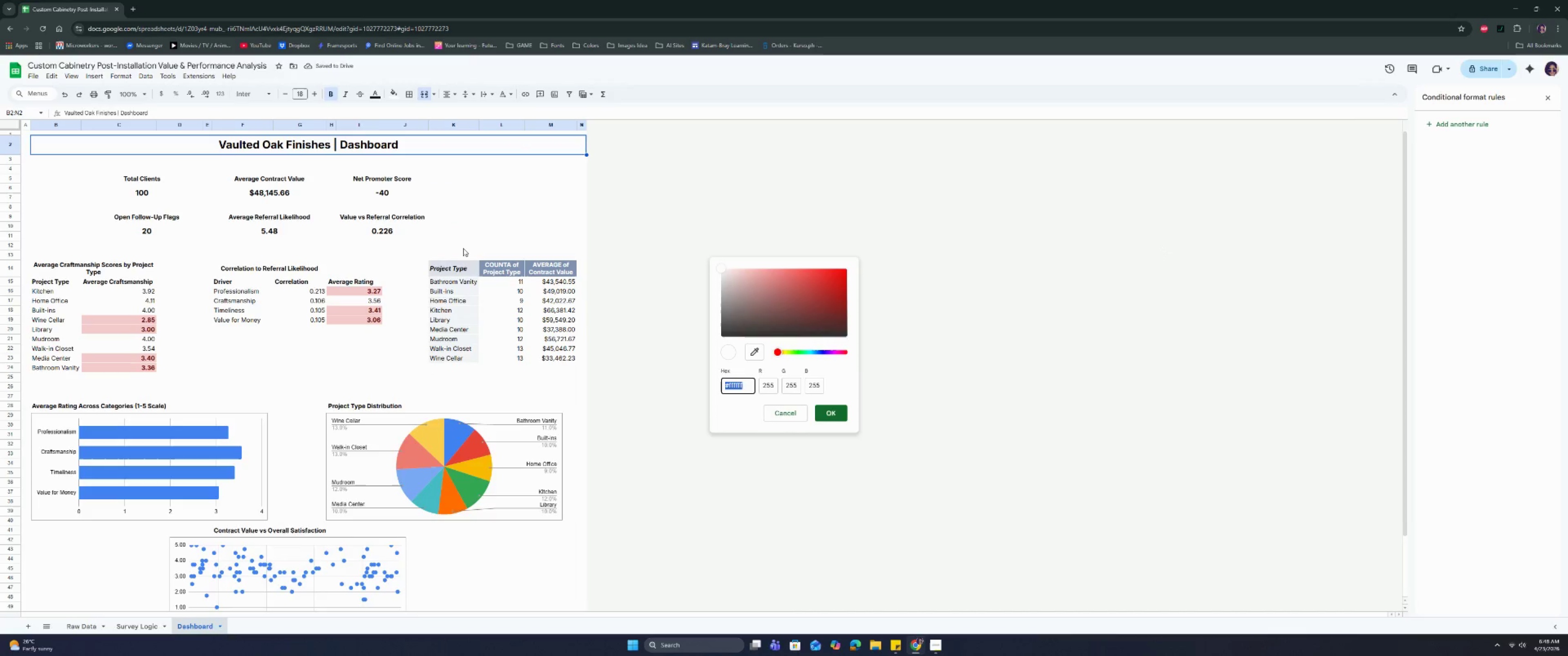 
type(412320)
 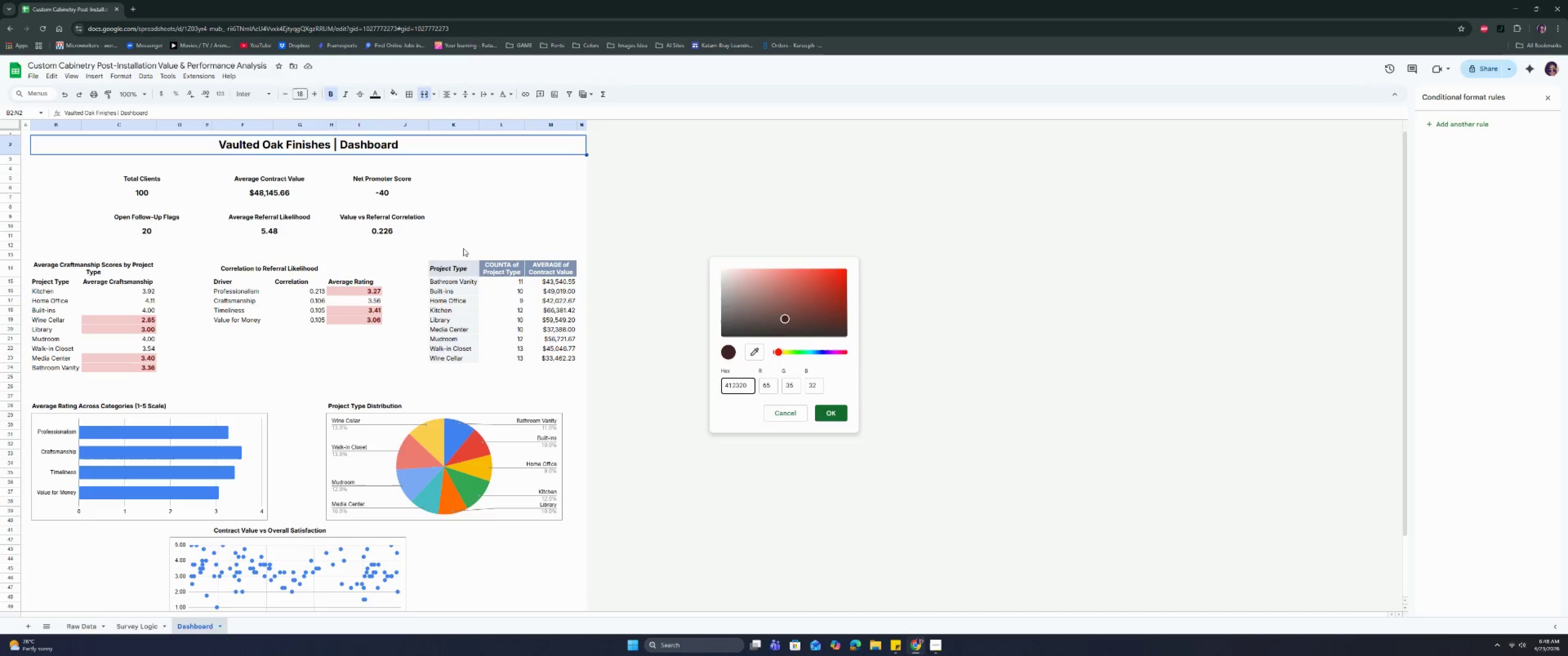 
key(Enter)
 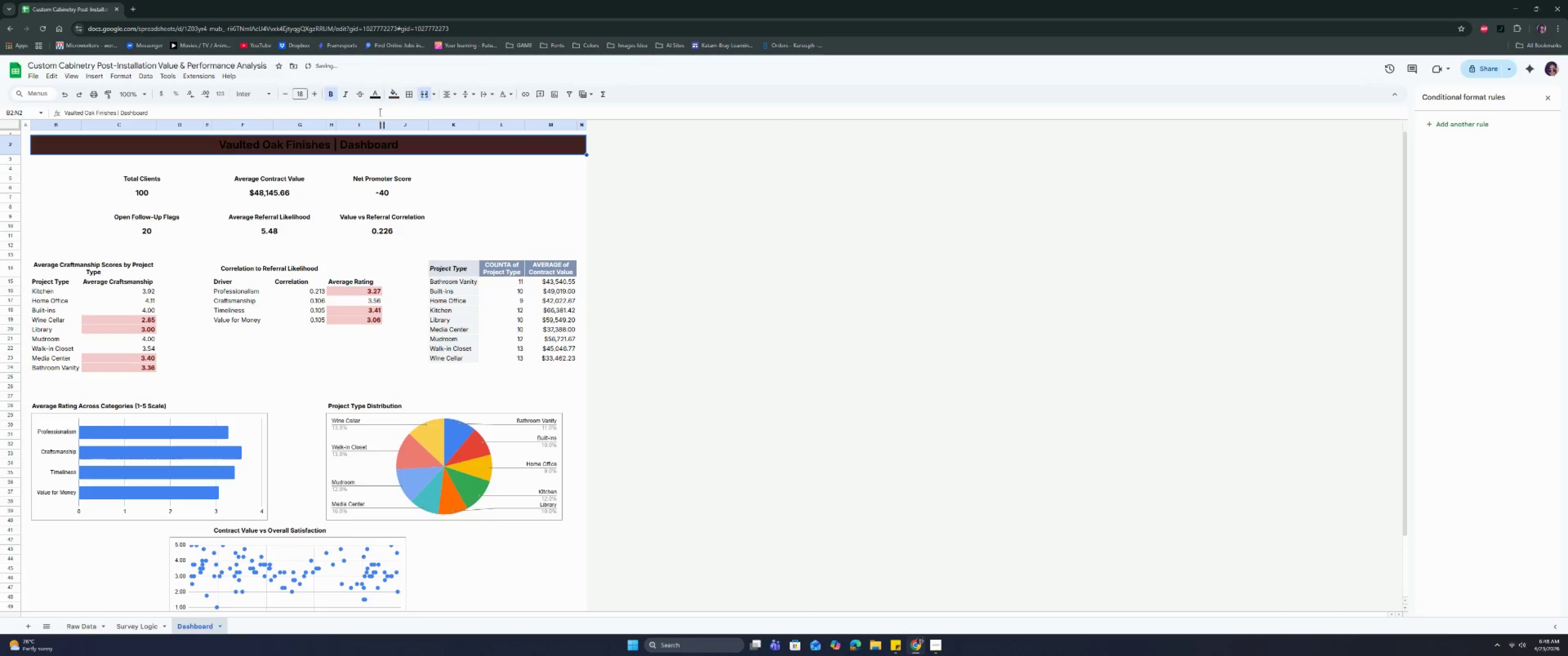 
left_click([371, 96])
 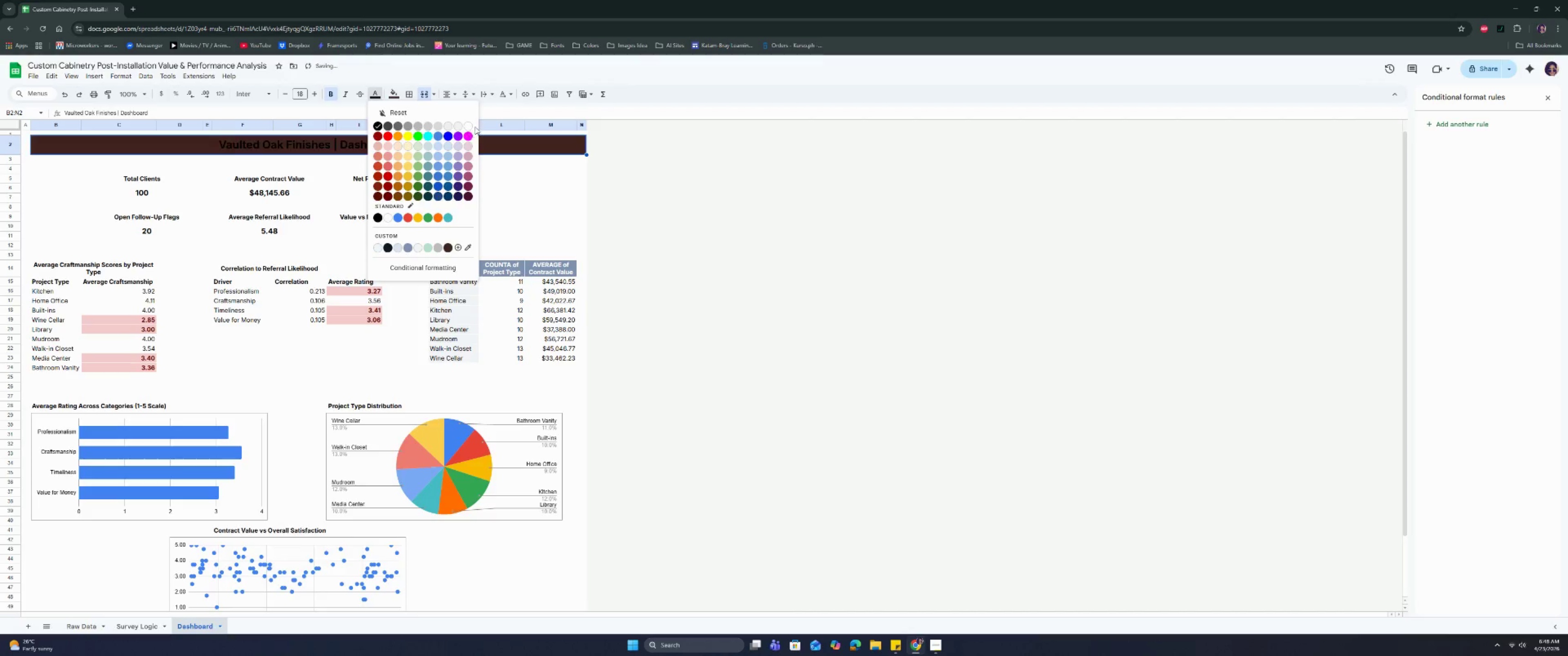 
left_click([469, 127])
 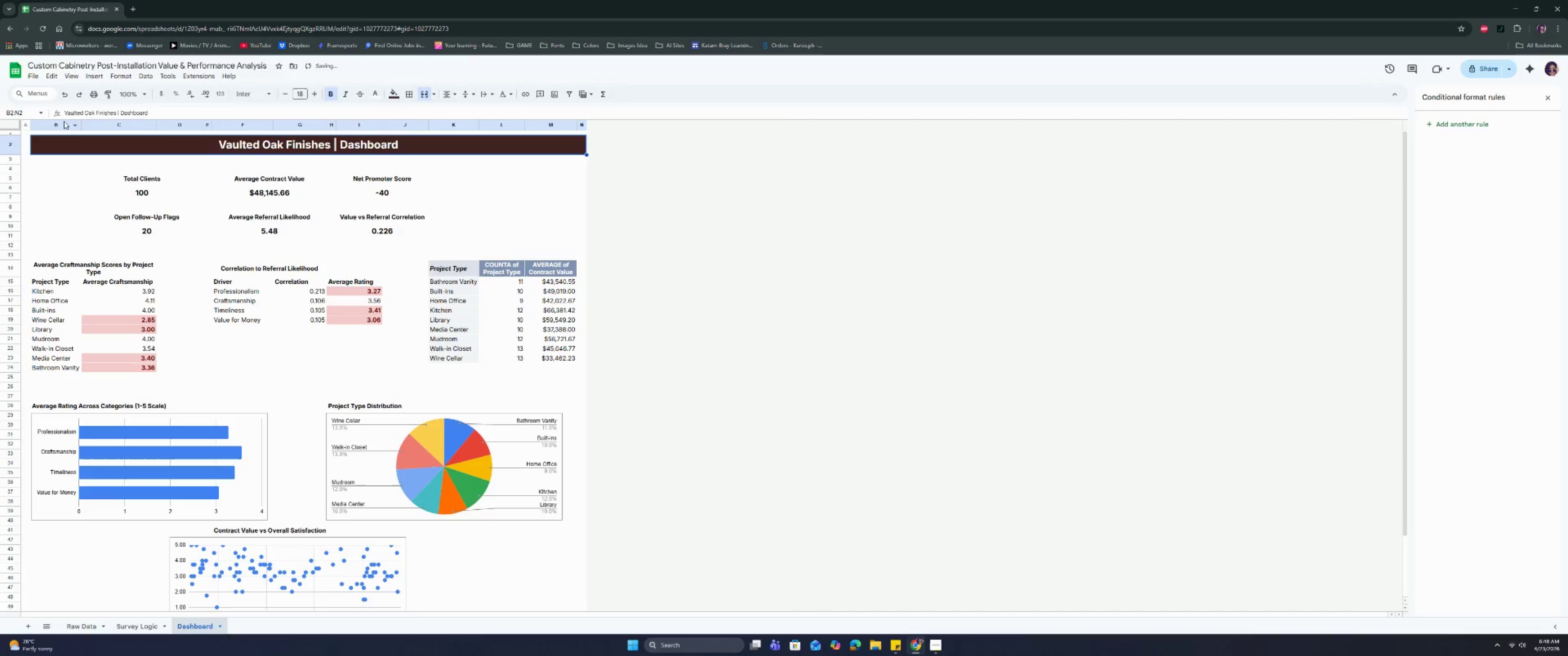 
left_click([134, 148])
 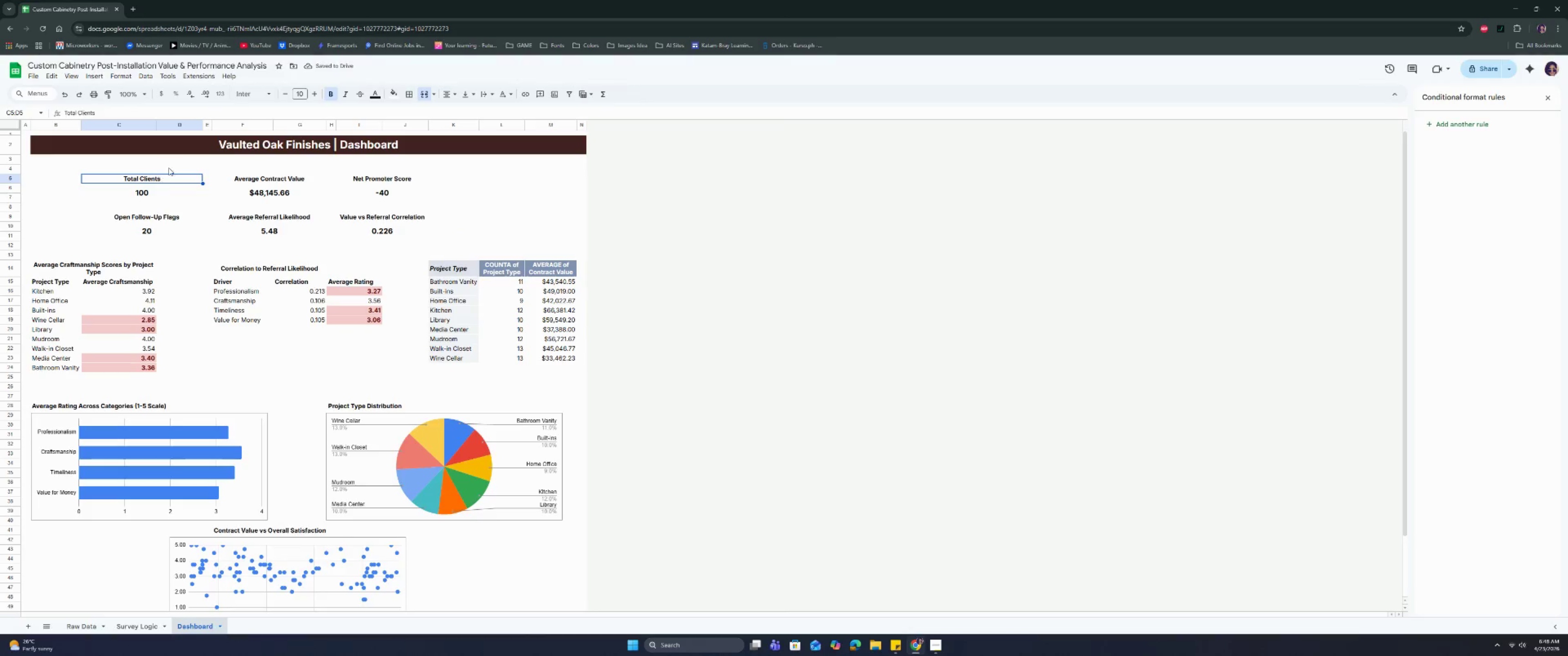 
left_click([180, 153])
 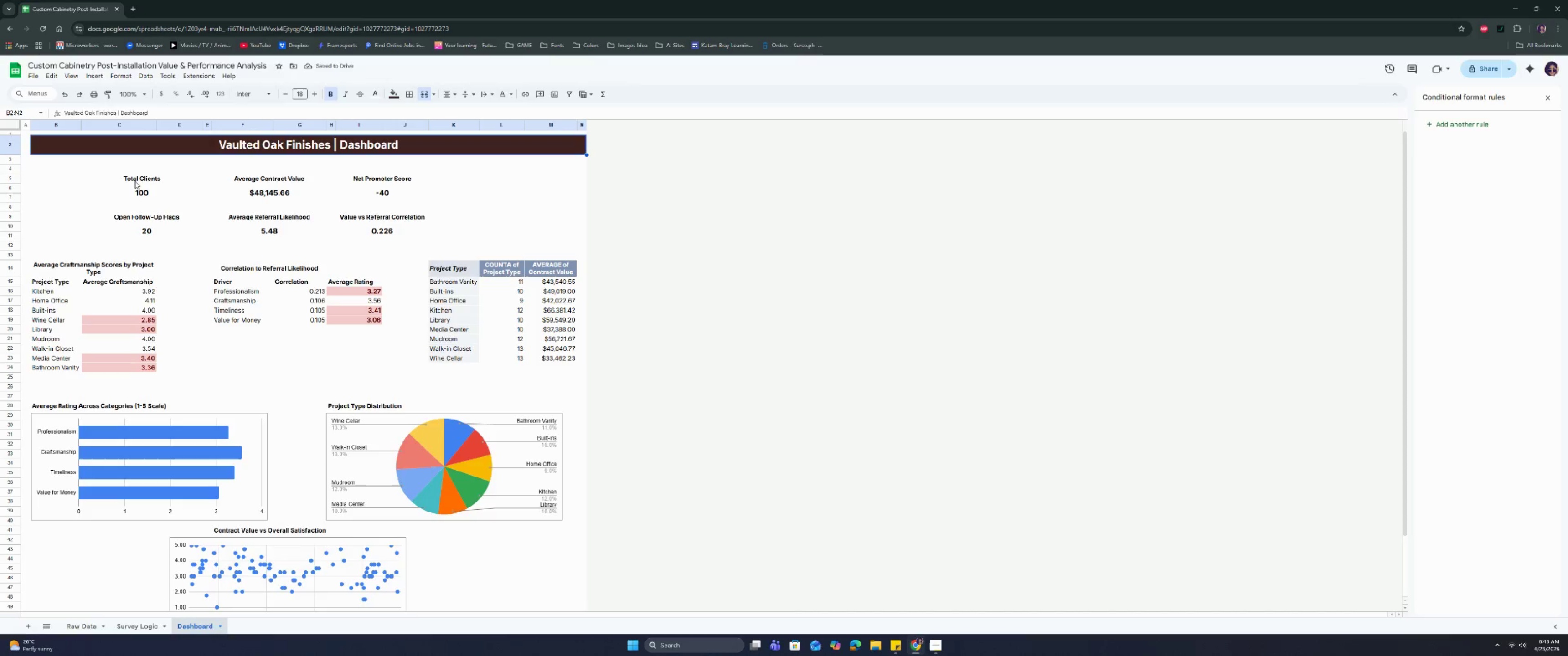 
left_click([134, 176])
 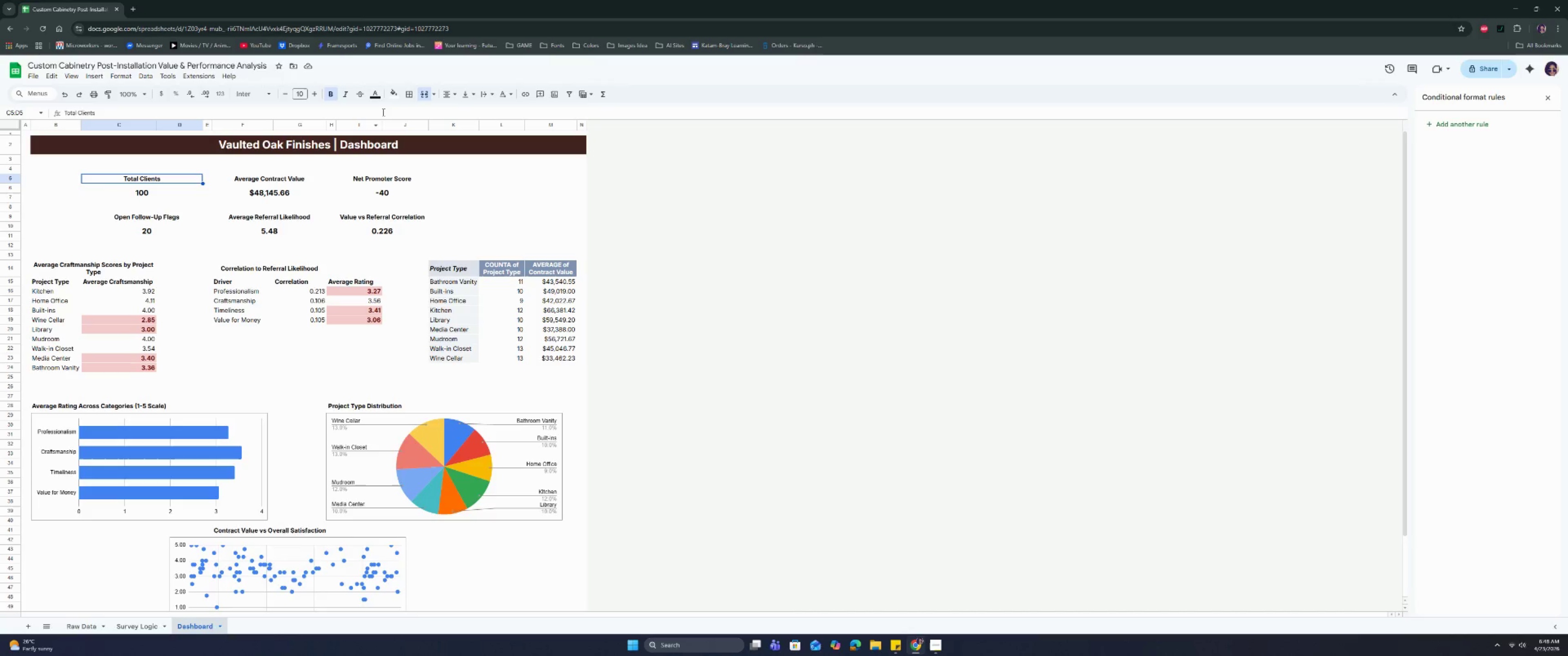 
left_click([393, 96])
 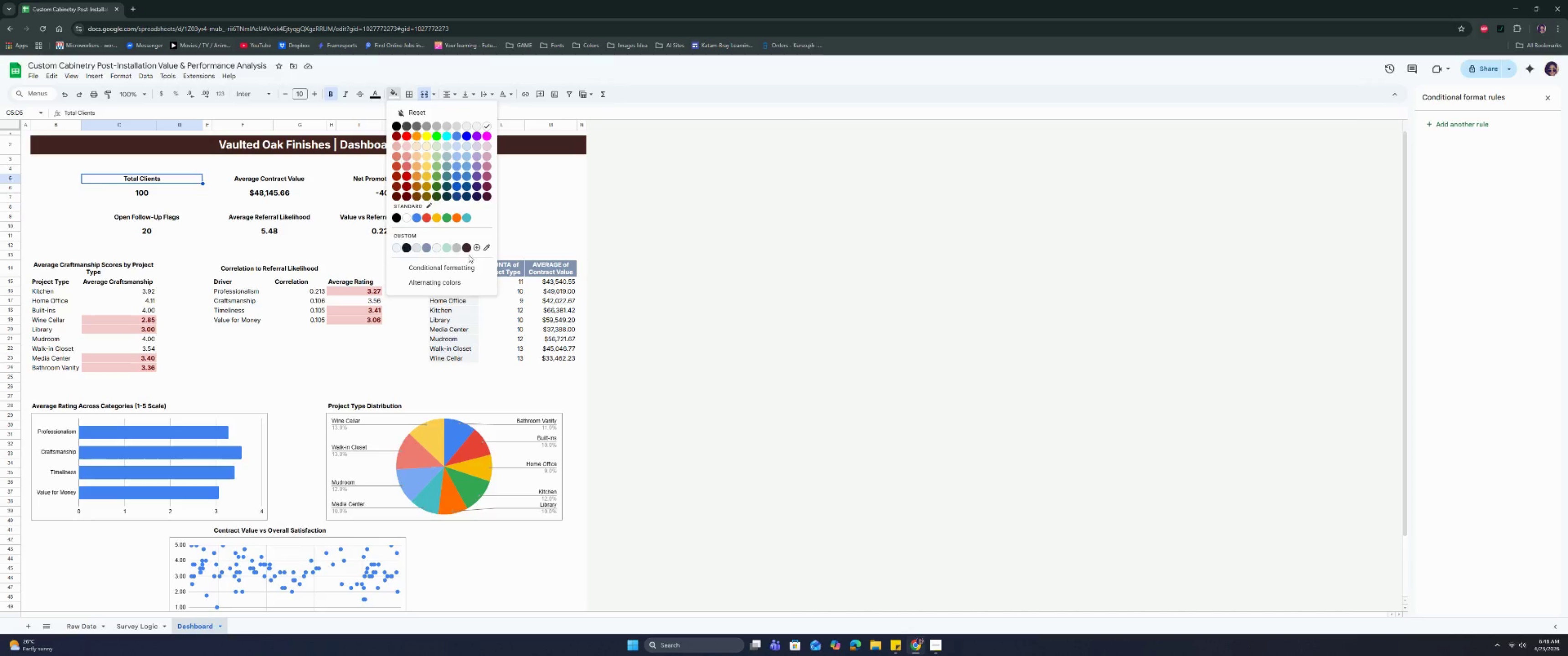 
left_click([476, 248])
 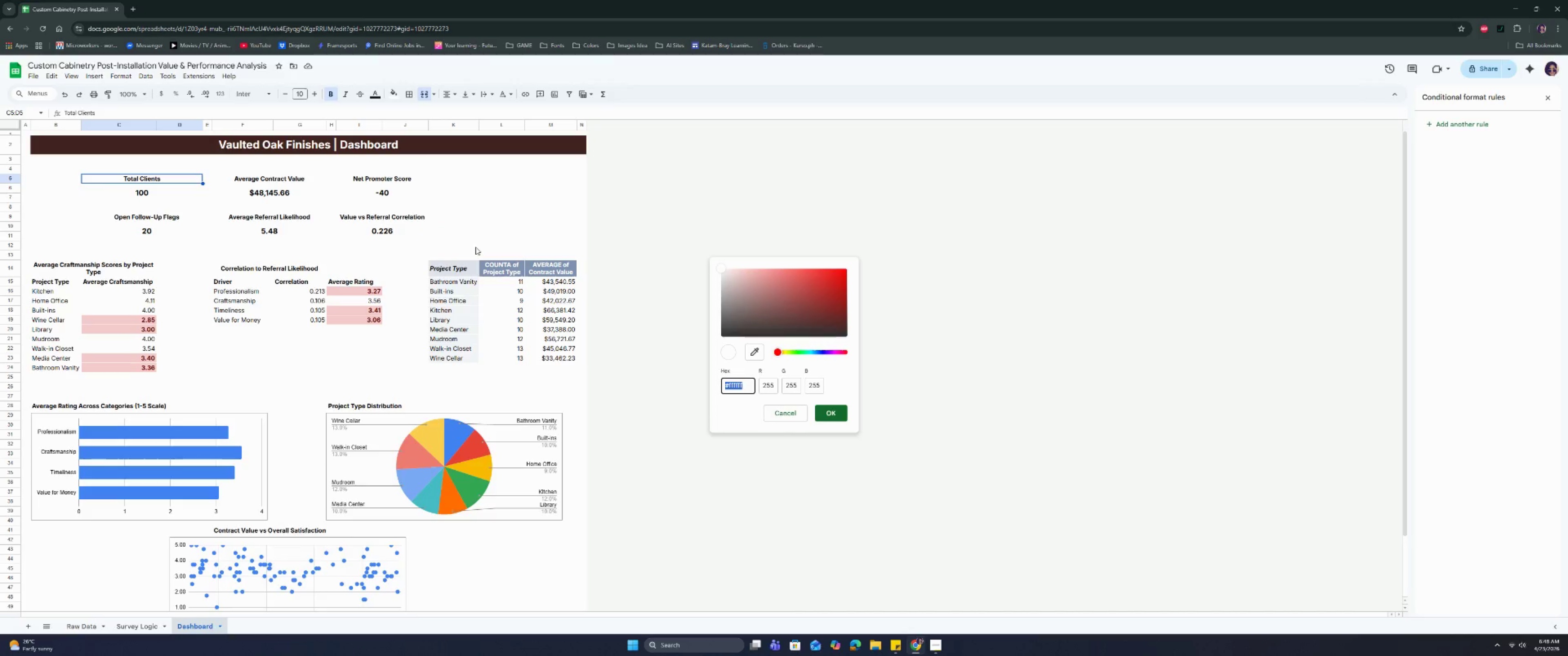 
wait(6.64)
 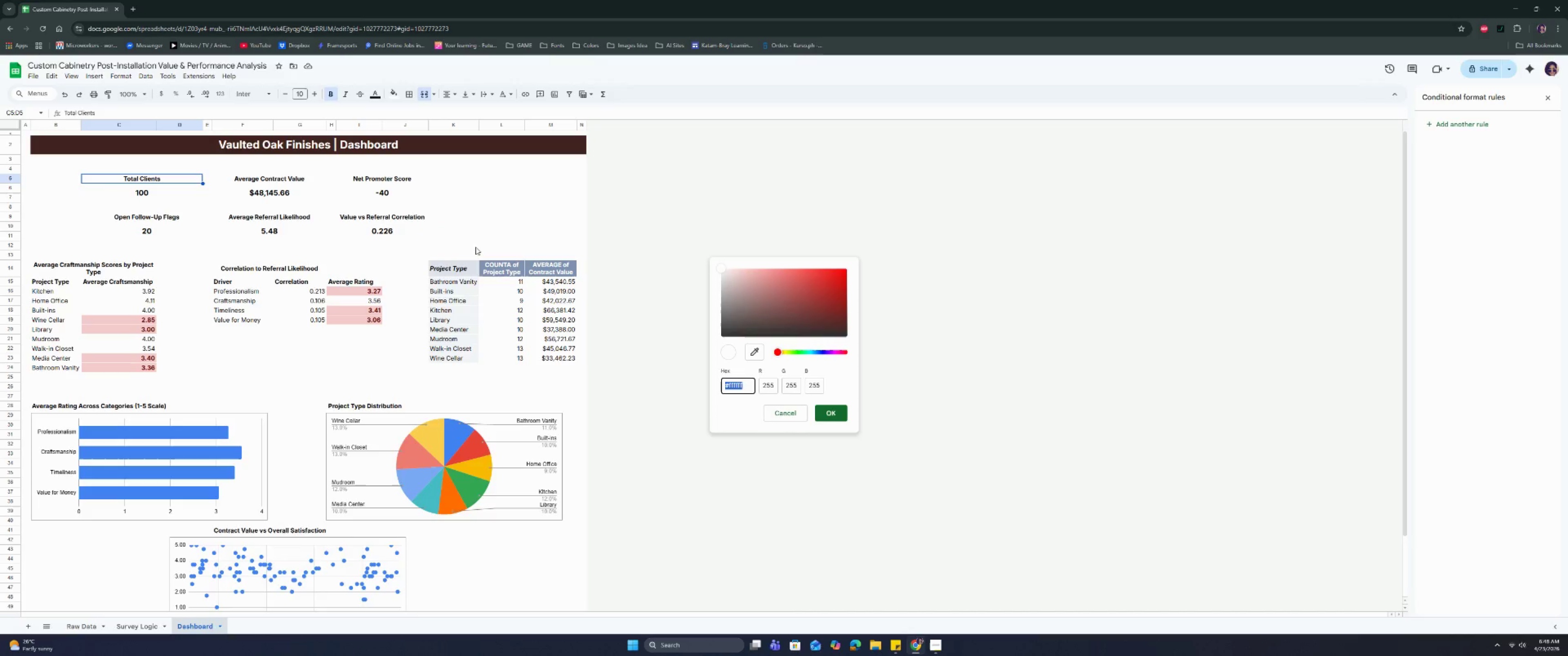 
type(C89B6D)
 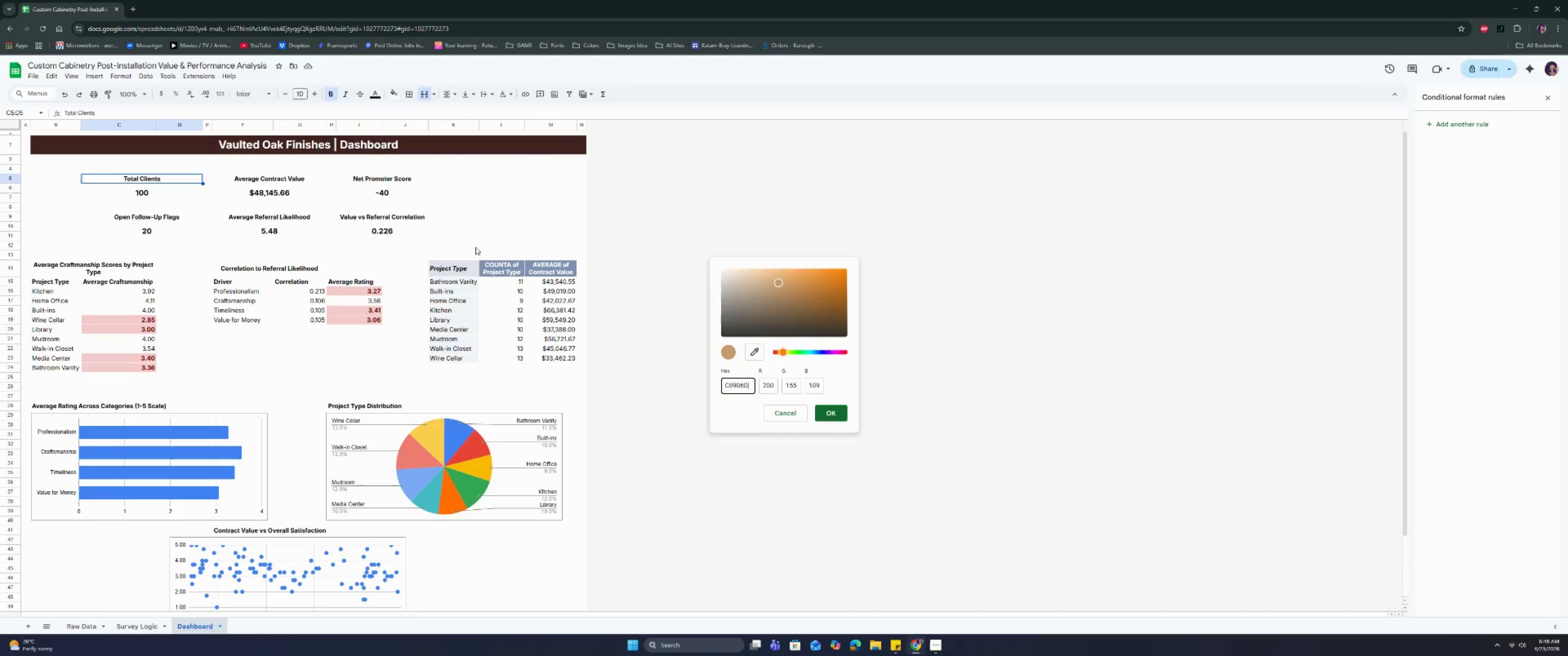 
key(Enter)
 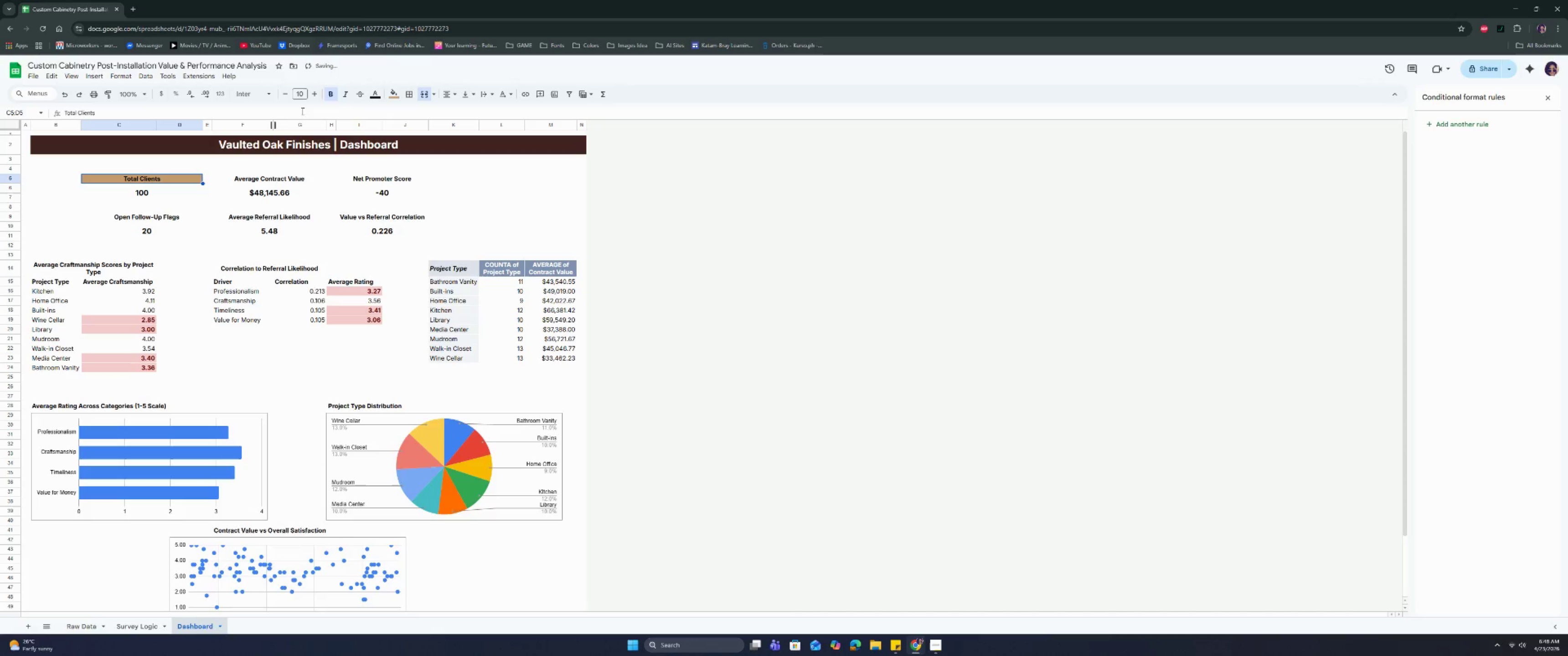 
left_click([372, 94])
 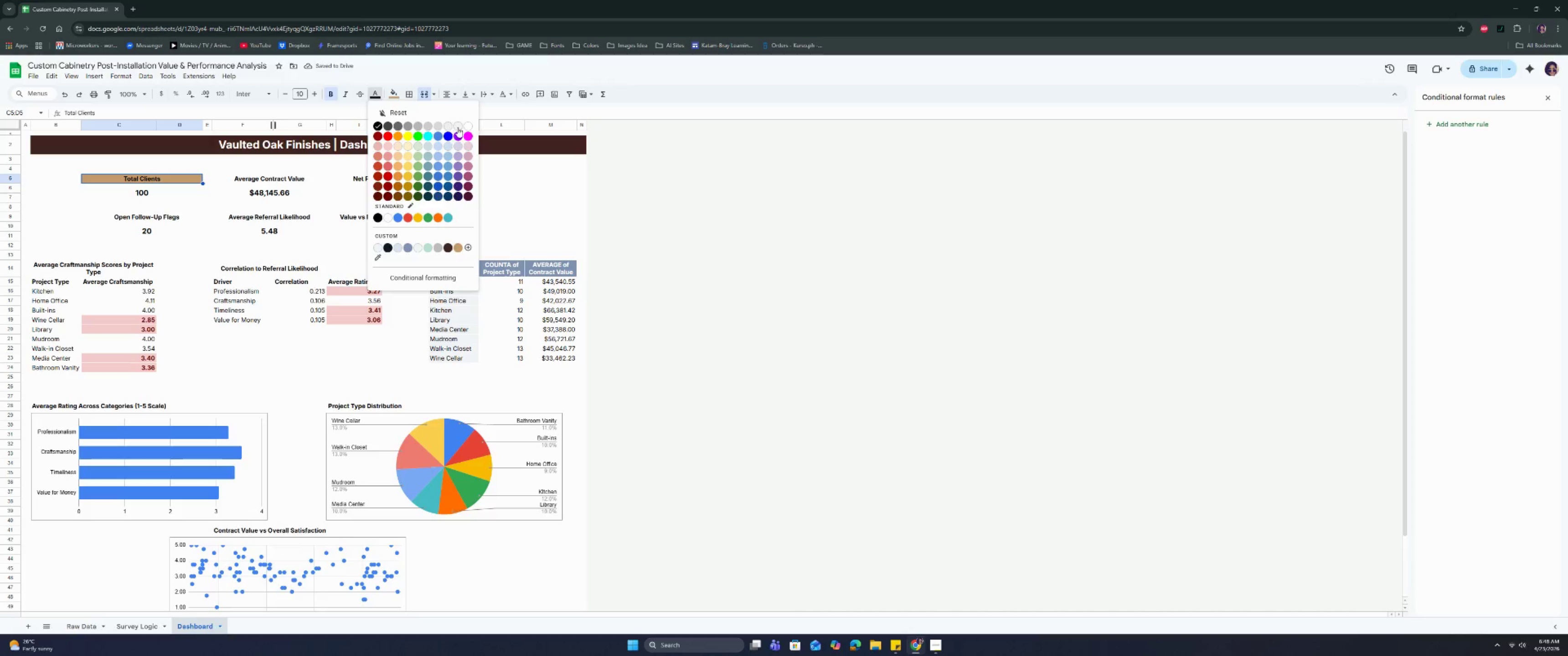 
left_click([458, 128])
 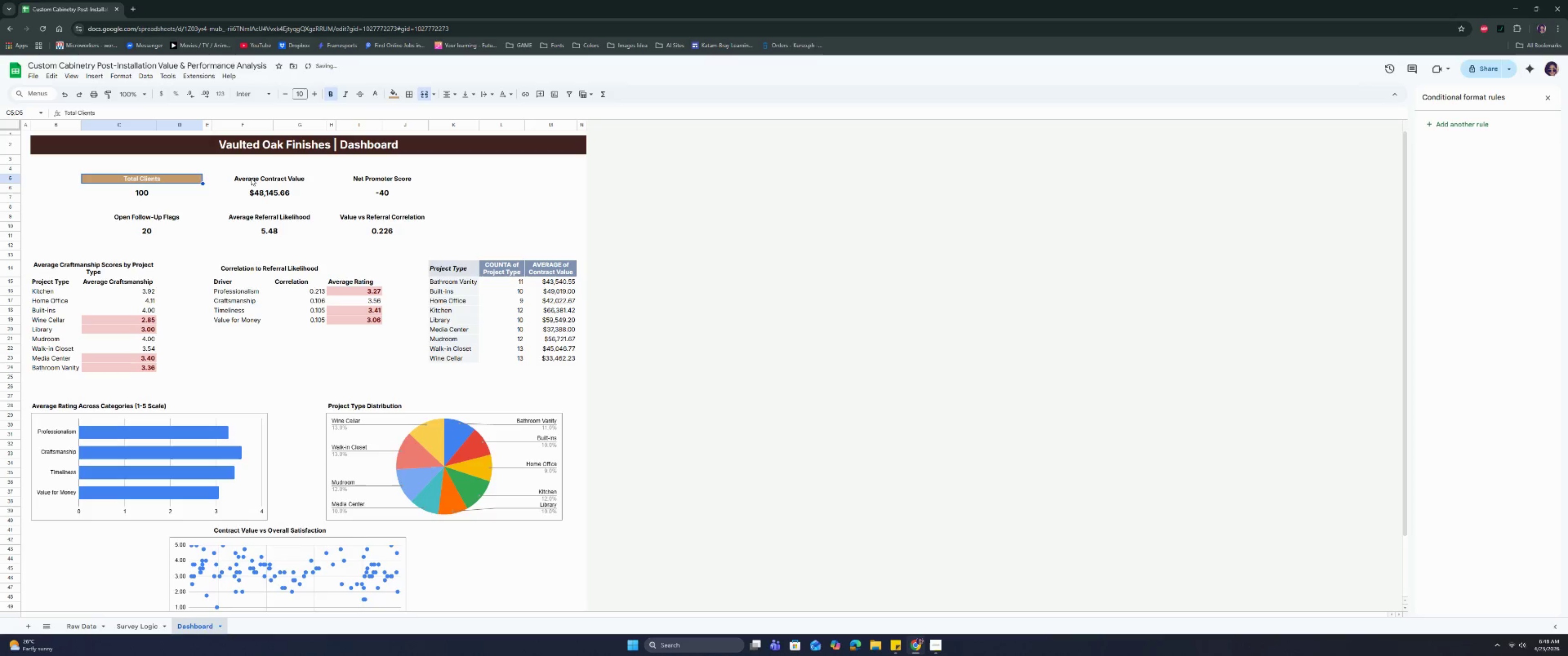 
left_click([251, 178])
 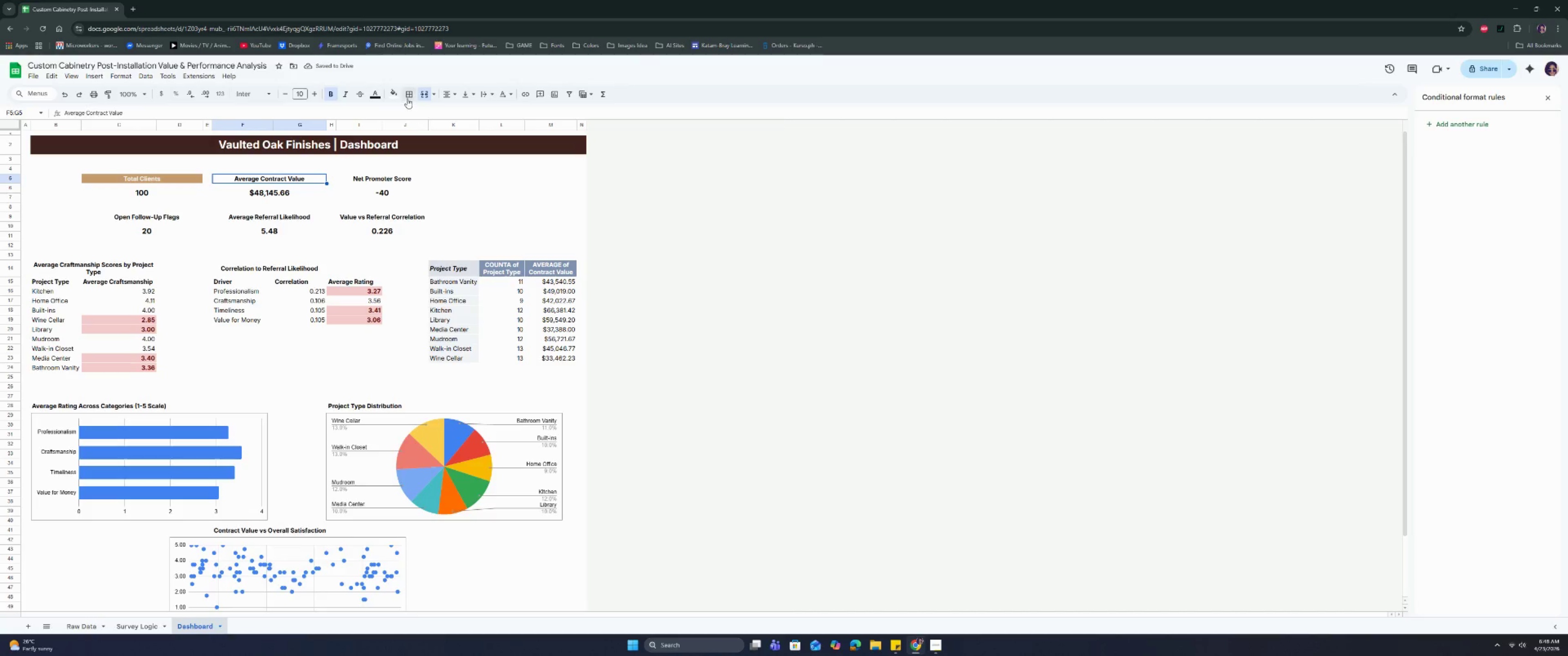 
left_click([397, 95])
 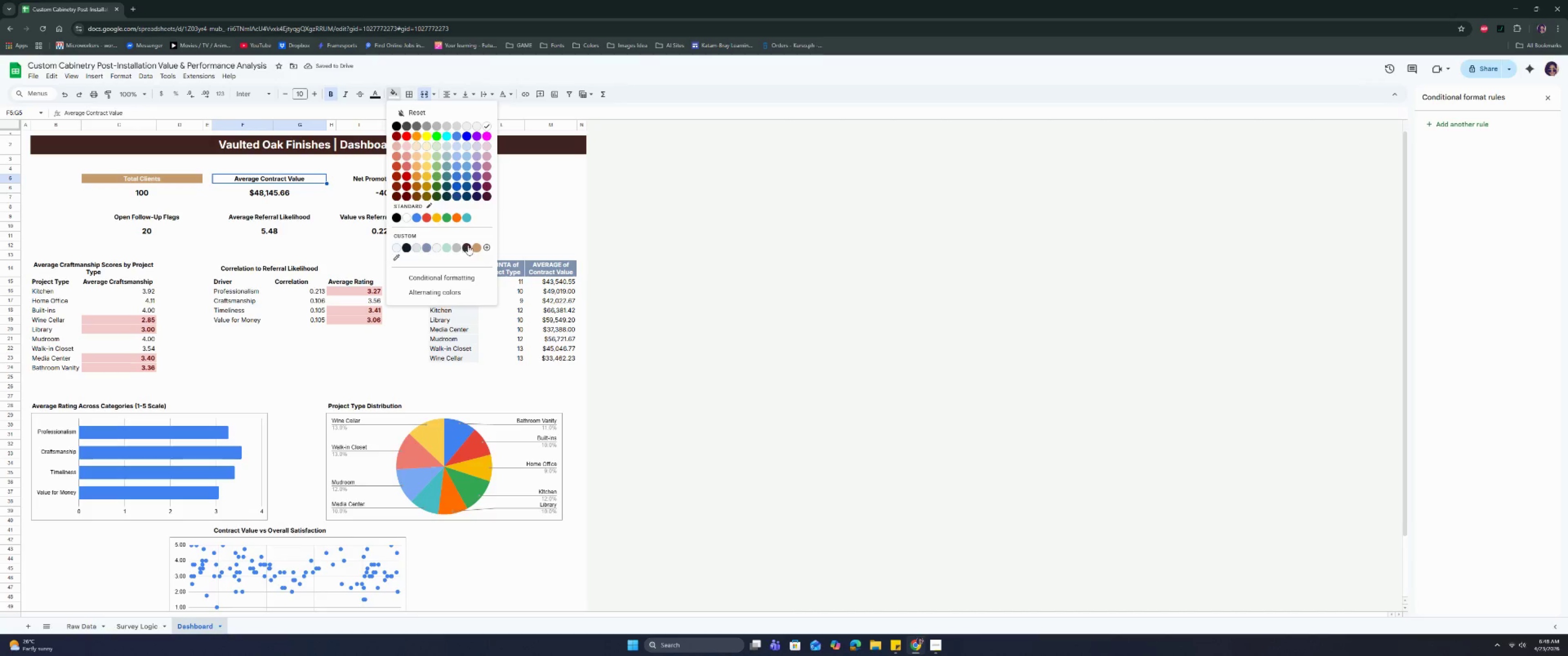 
left_click([477, 247])
 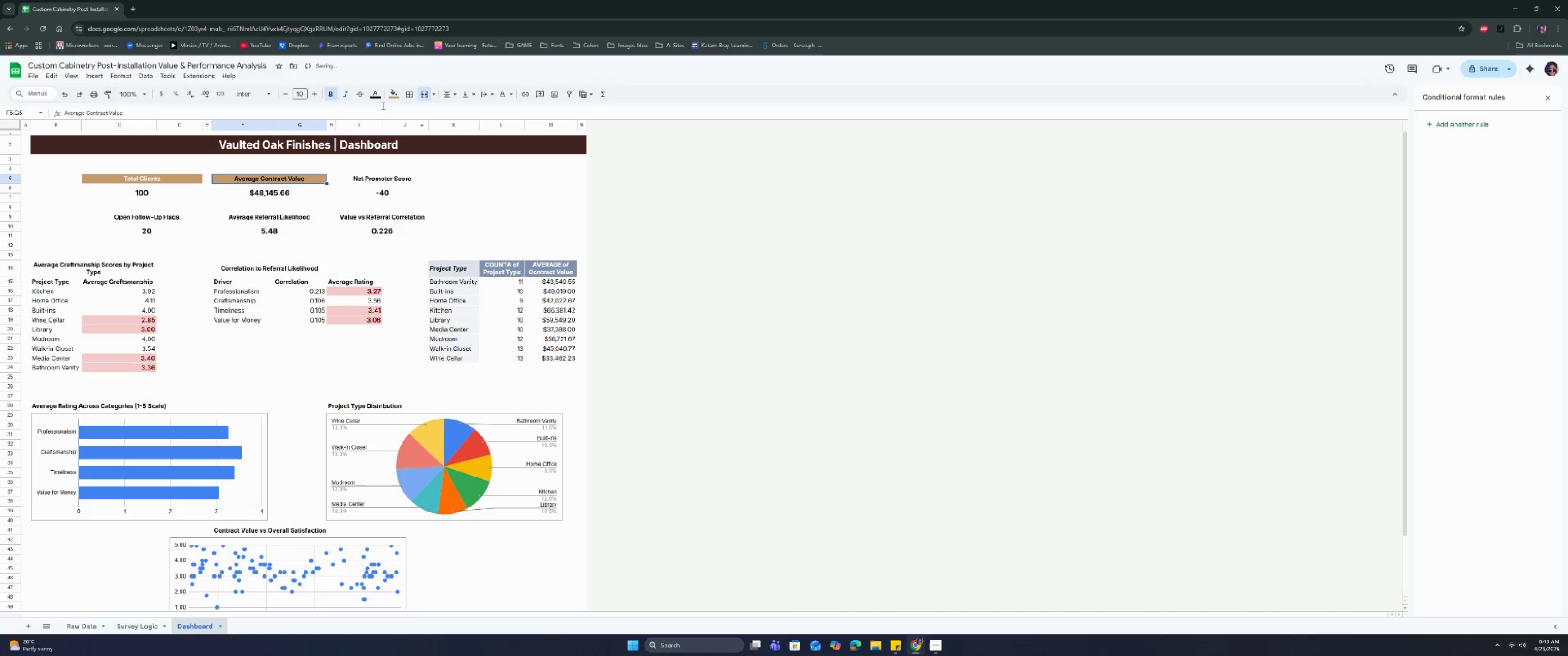 
left_click([374, 95])
 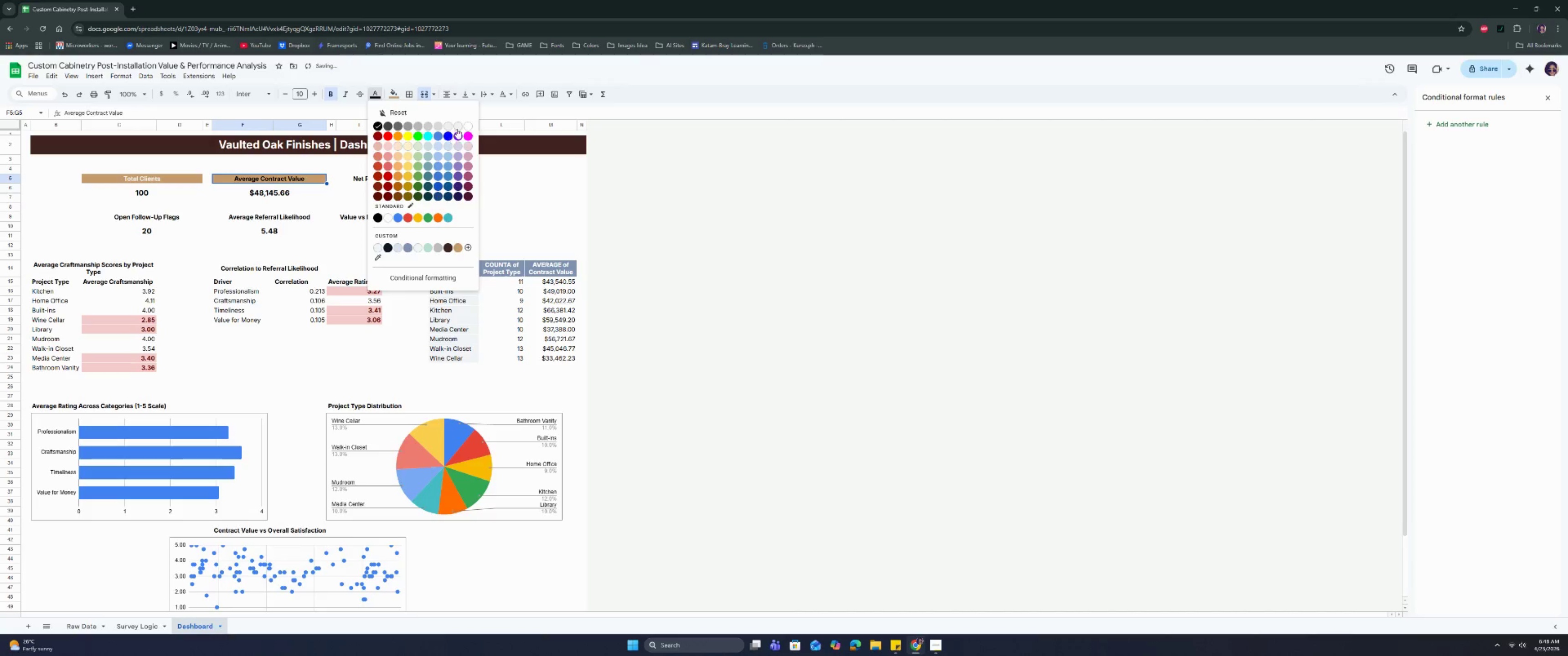 
left_click([457, 127])
 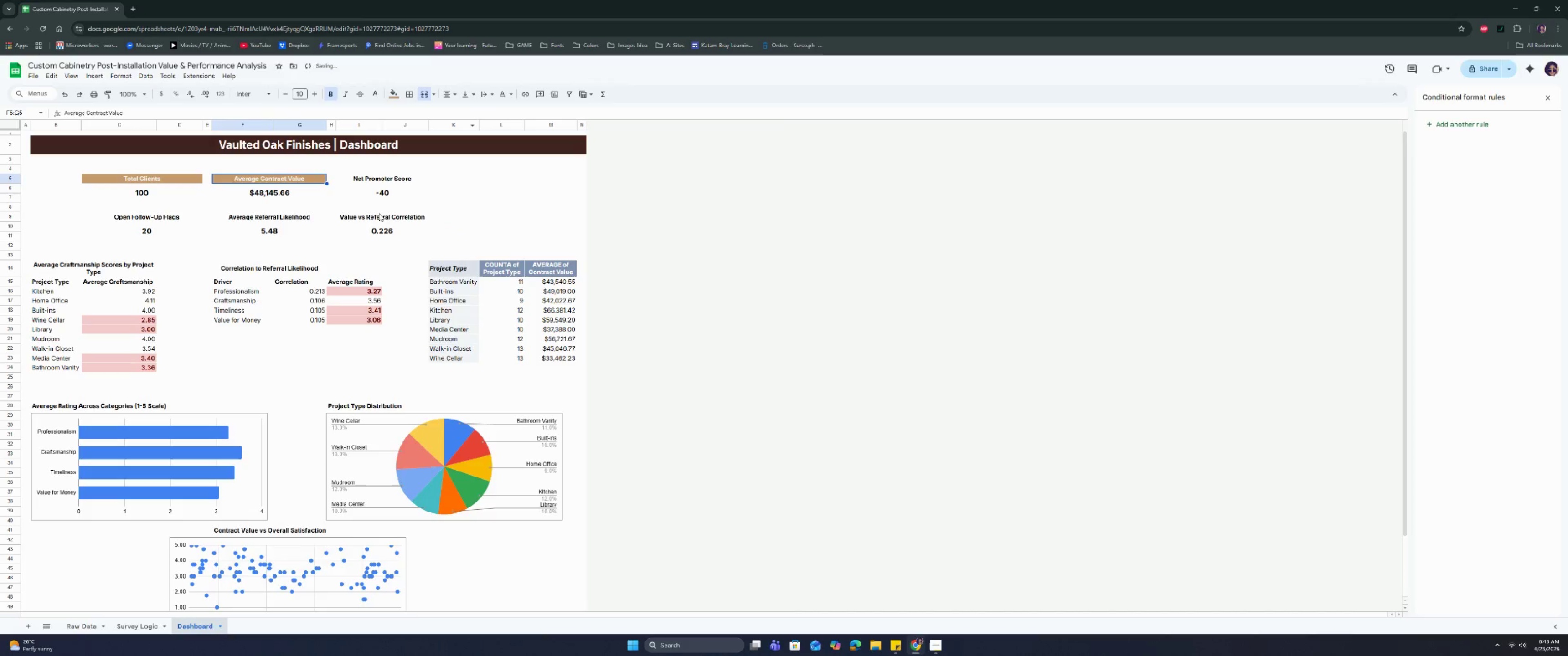 
left_click([365, 224])
 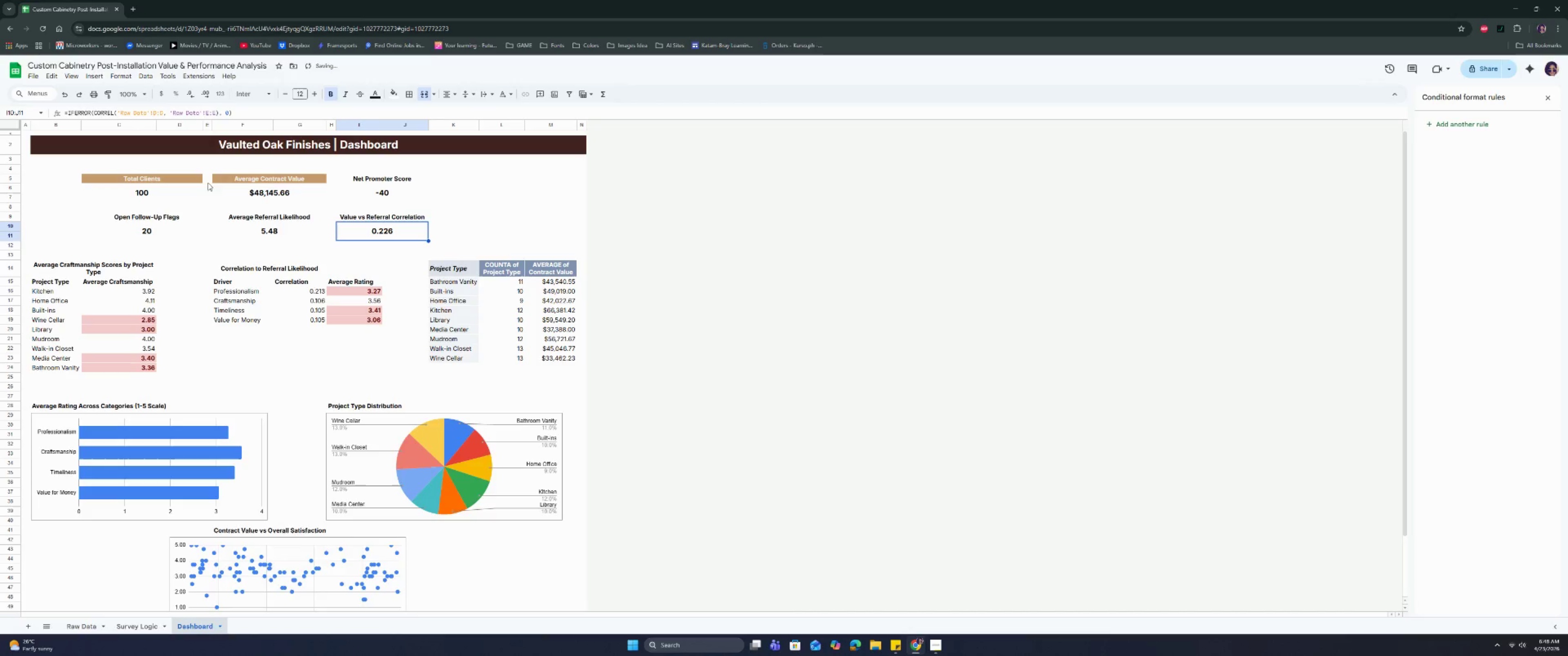 
left_click([155, 177])
 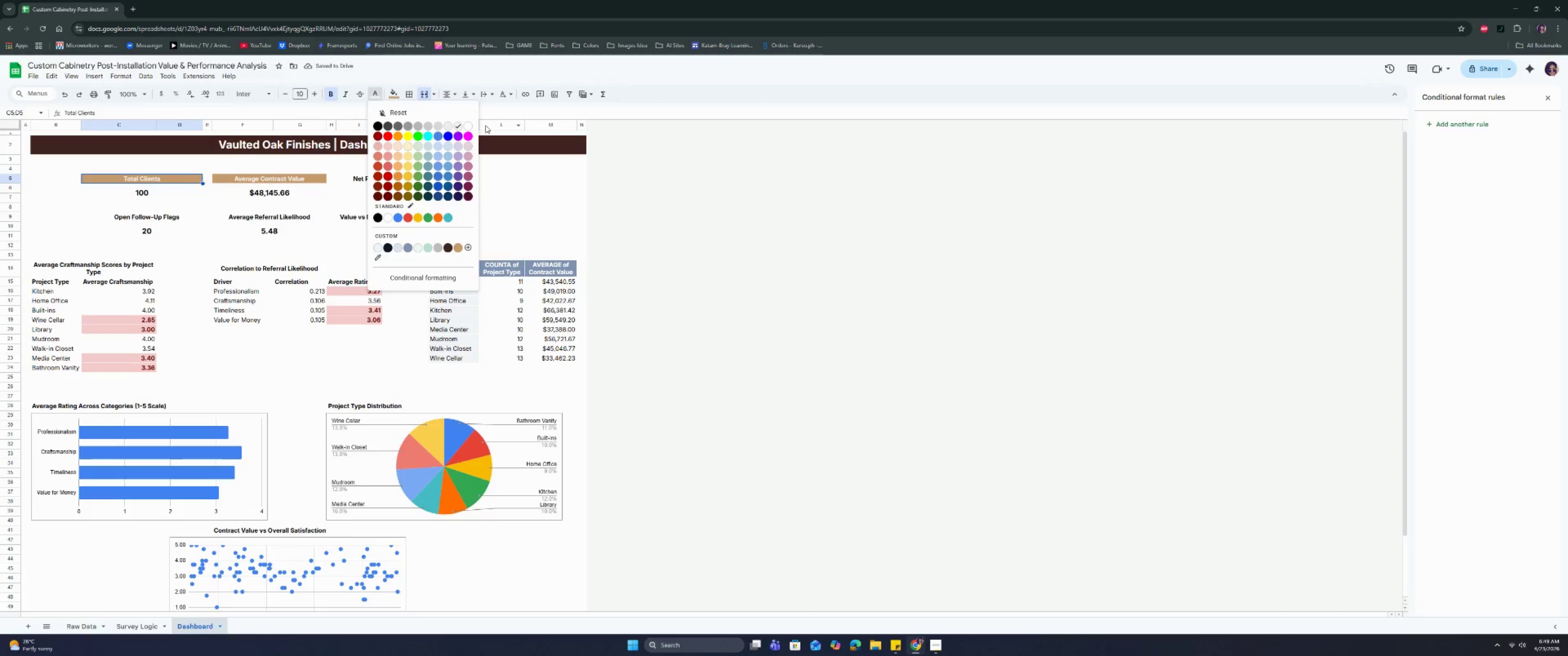 
left_click([470, 127])
 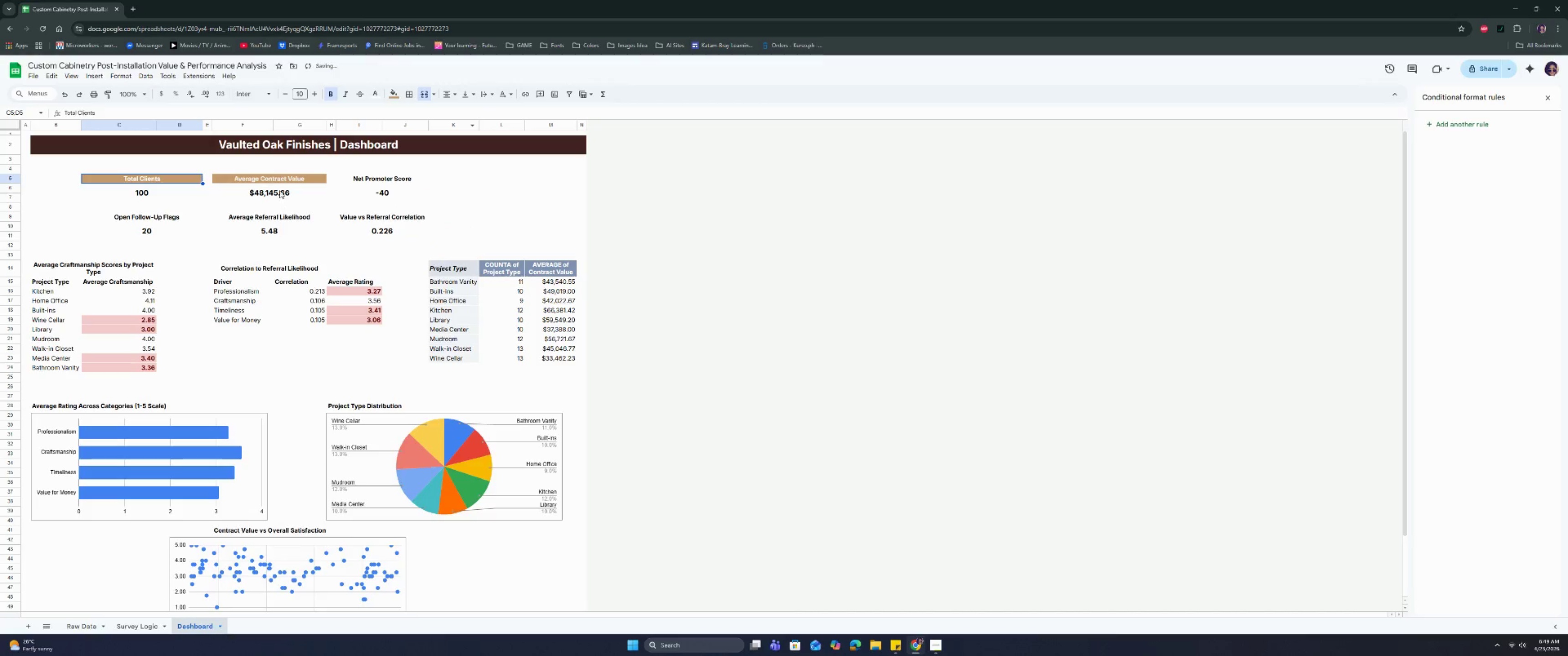 
left_click([283, 185])
 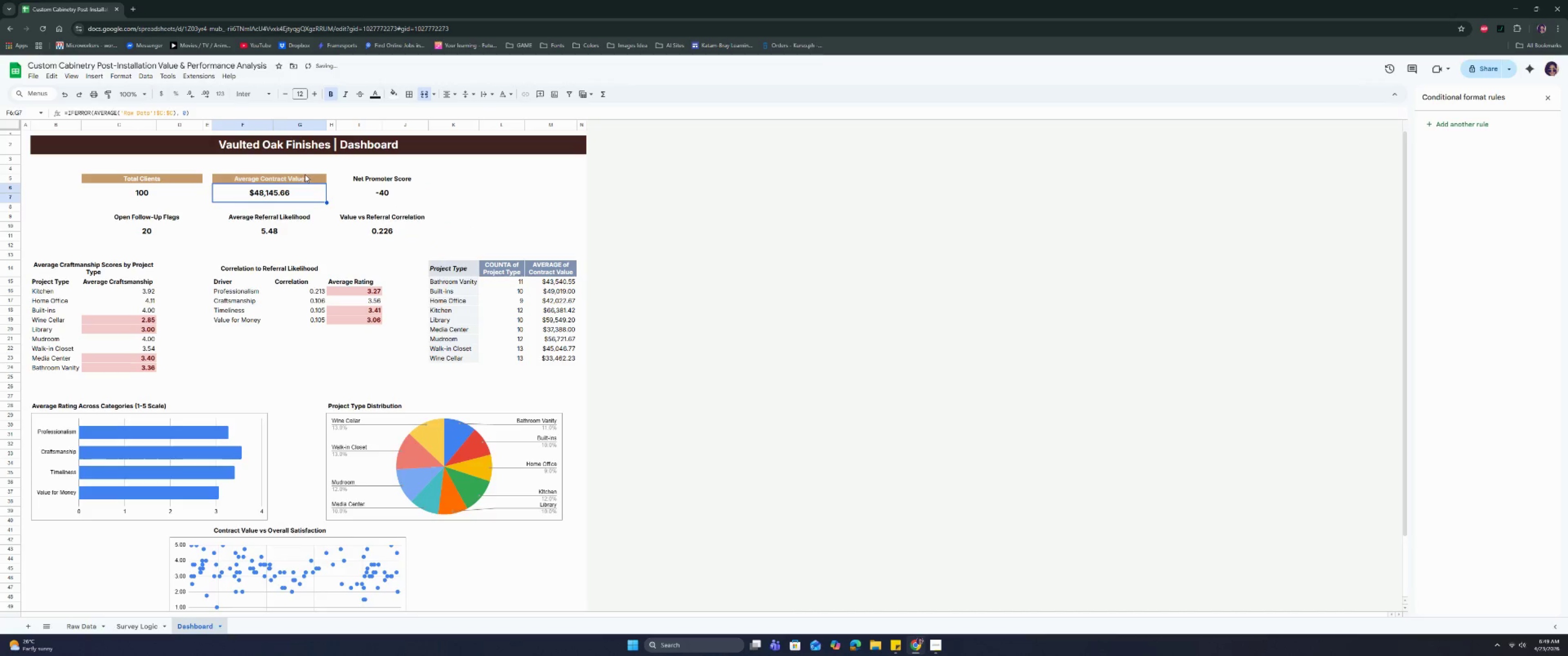 
left_click([304, 178])
 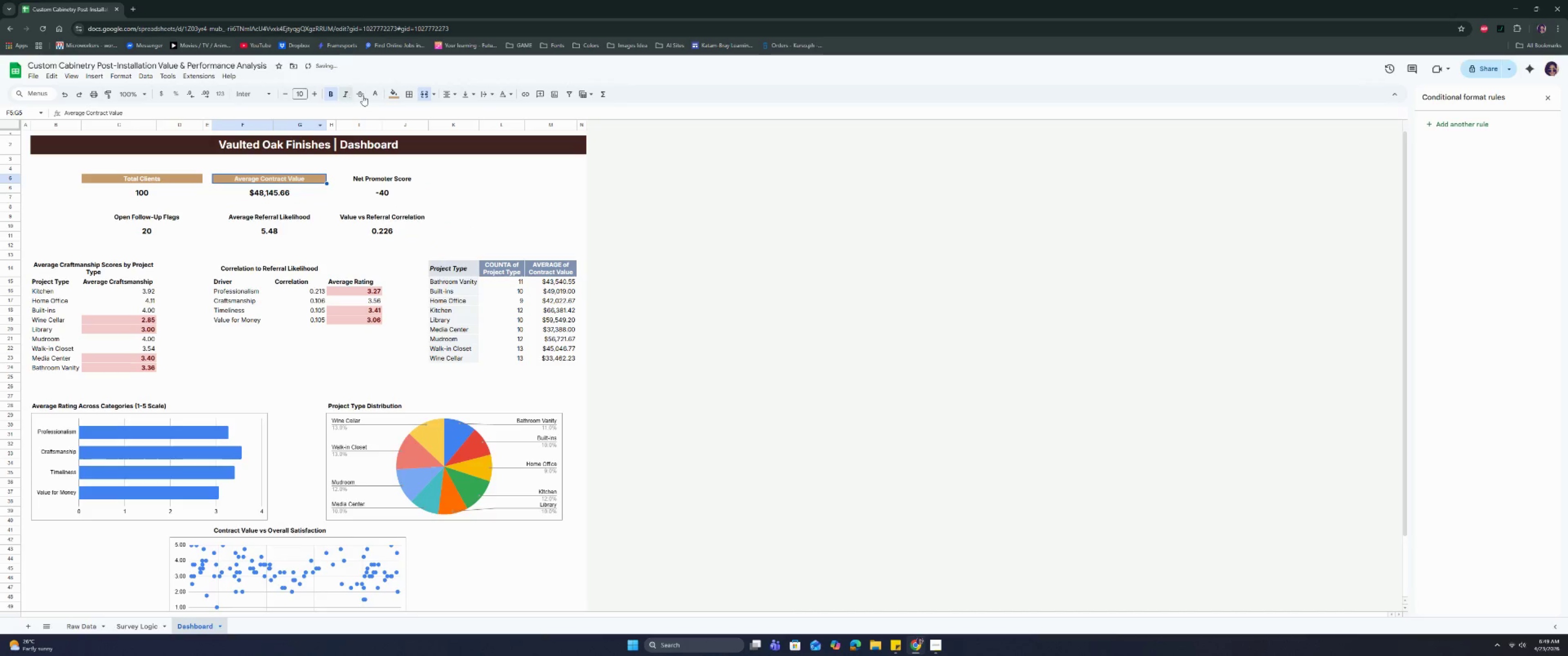 
left_click([377, 94])
 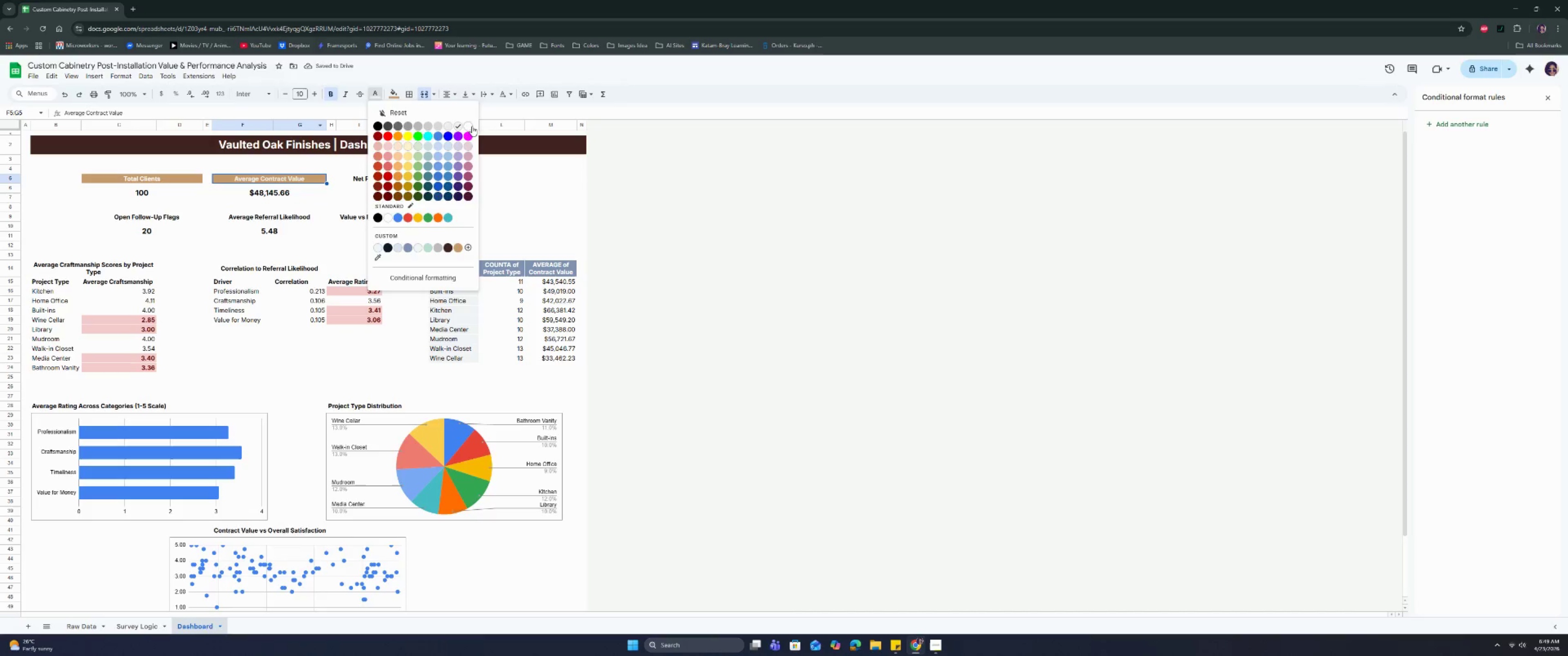 
left_click([472, 126])
 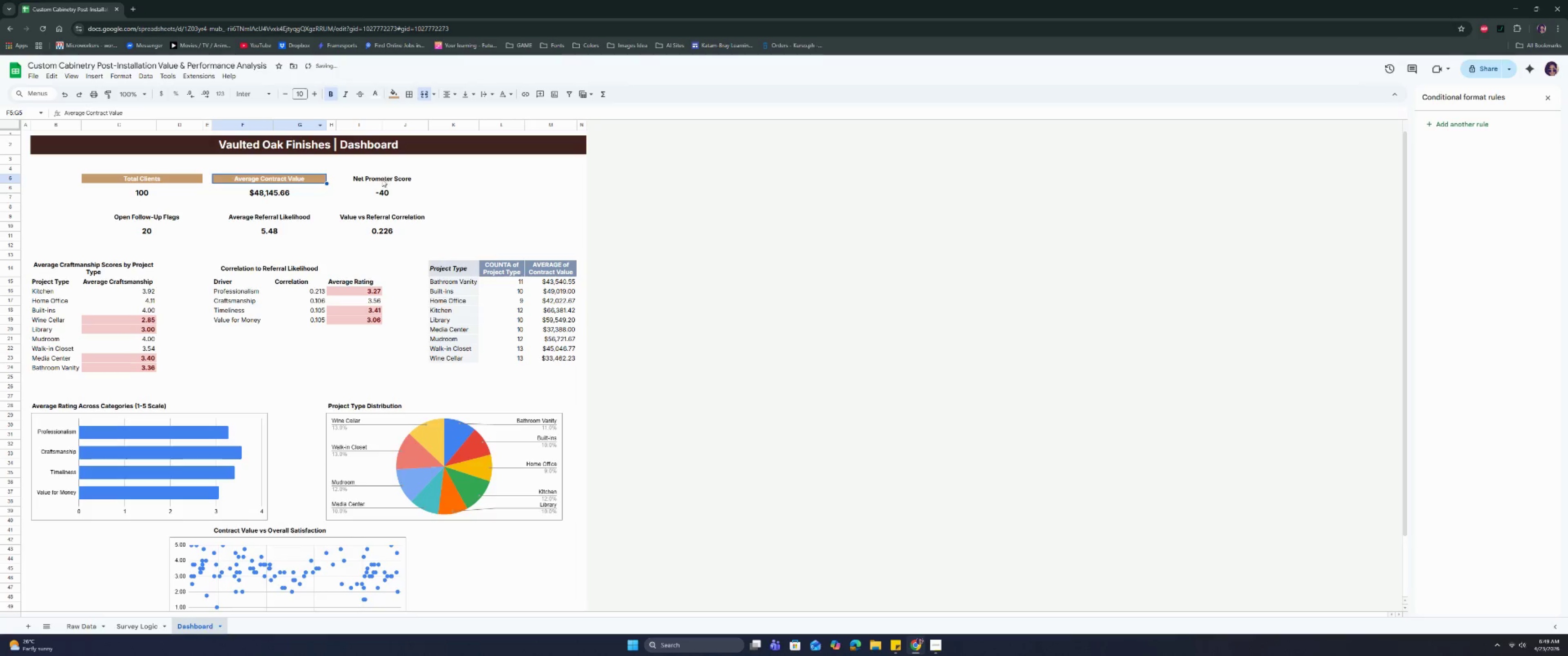 
left_click([383, 182])
 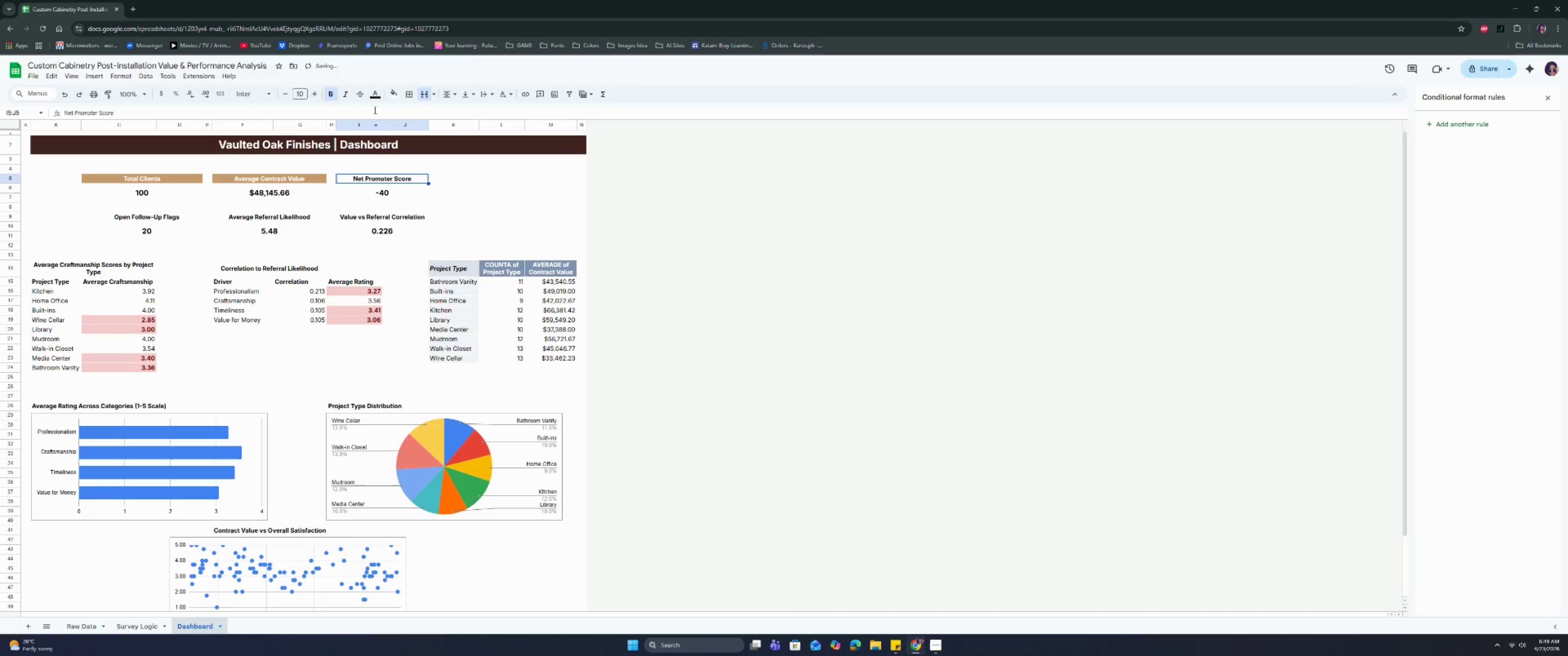 
left_click([390, 97])
 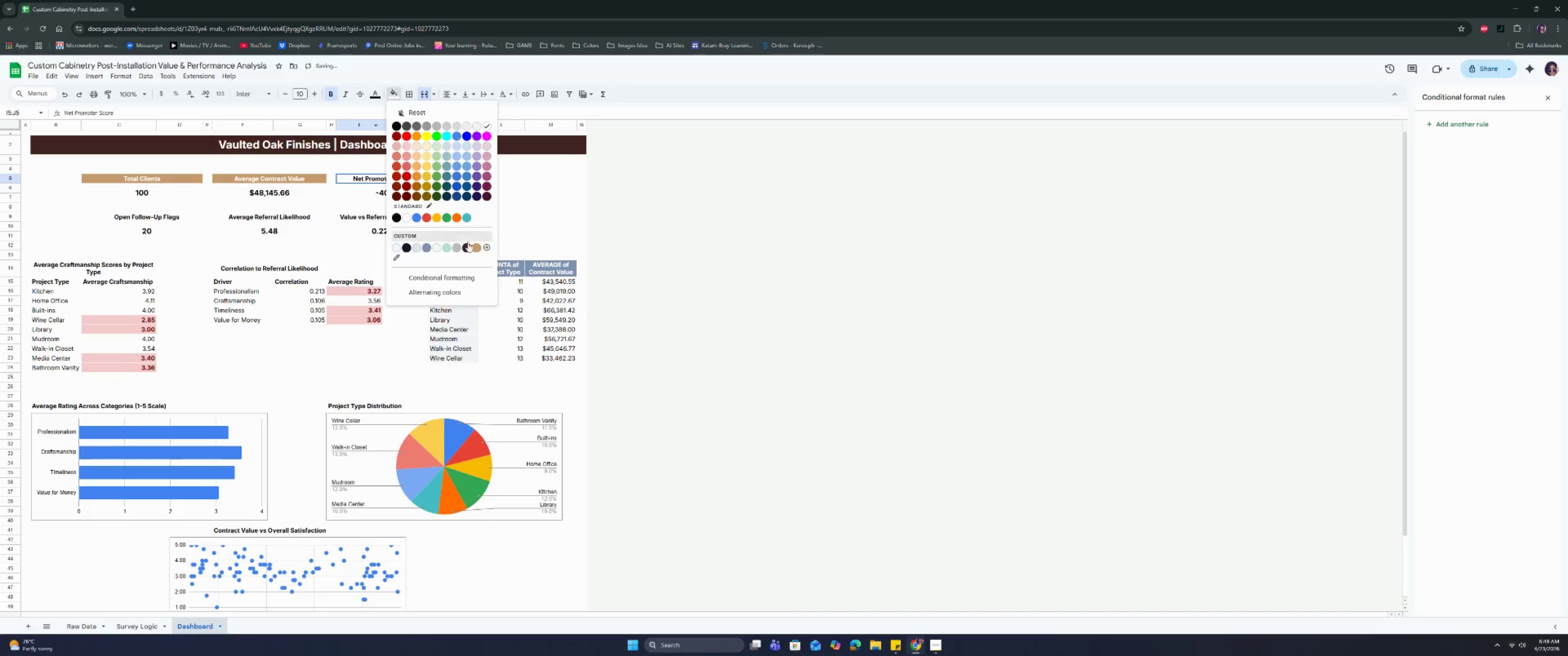 
left_click([475, 248])
 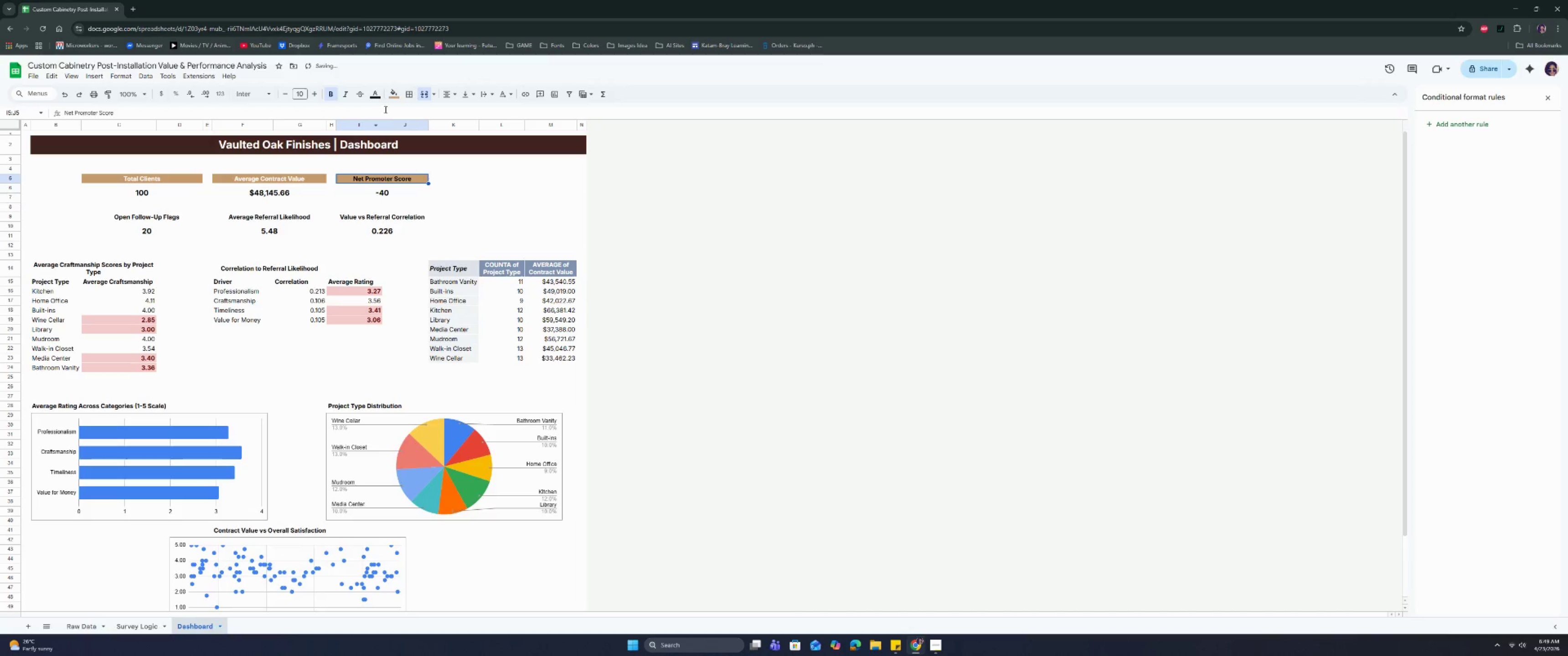 
left_click([377, 97])
 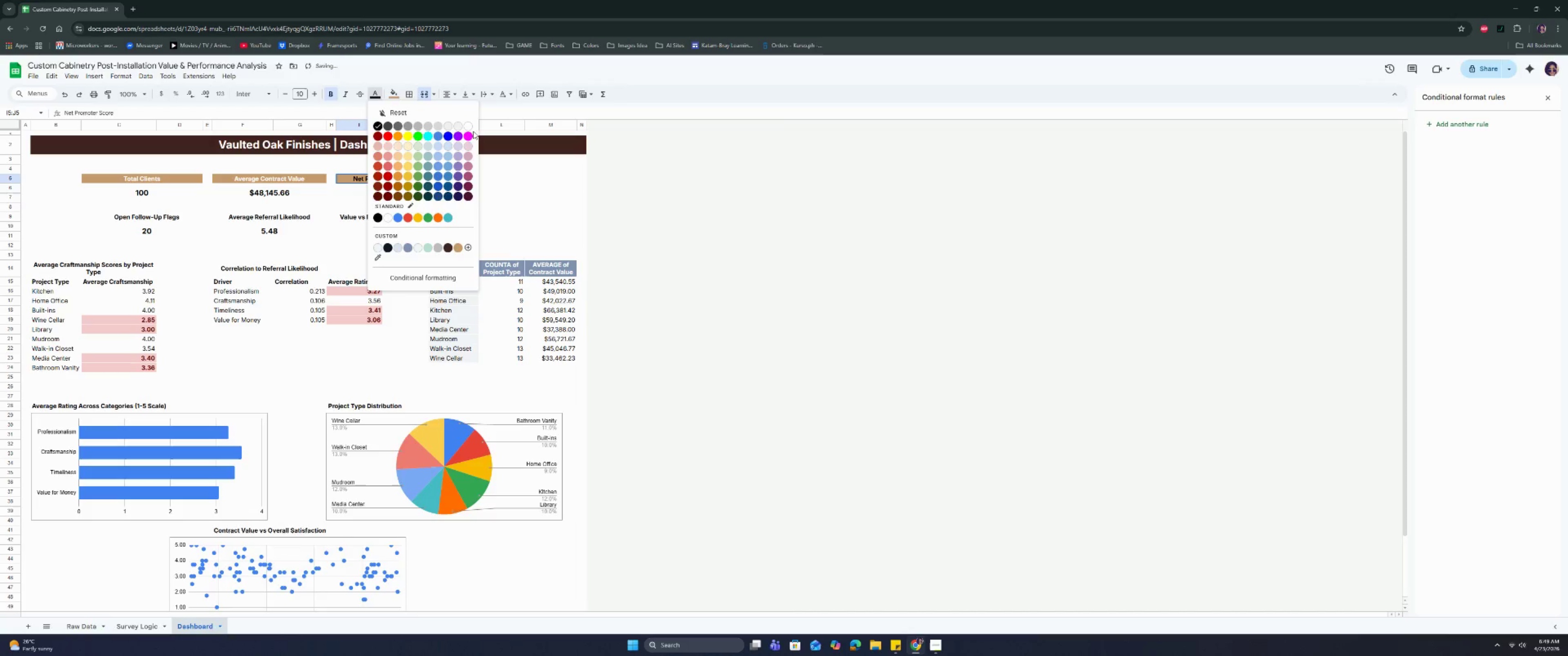 
left_click([471, 126])
 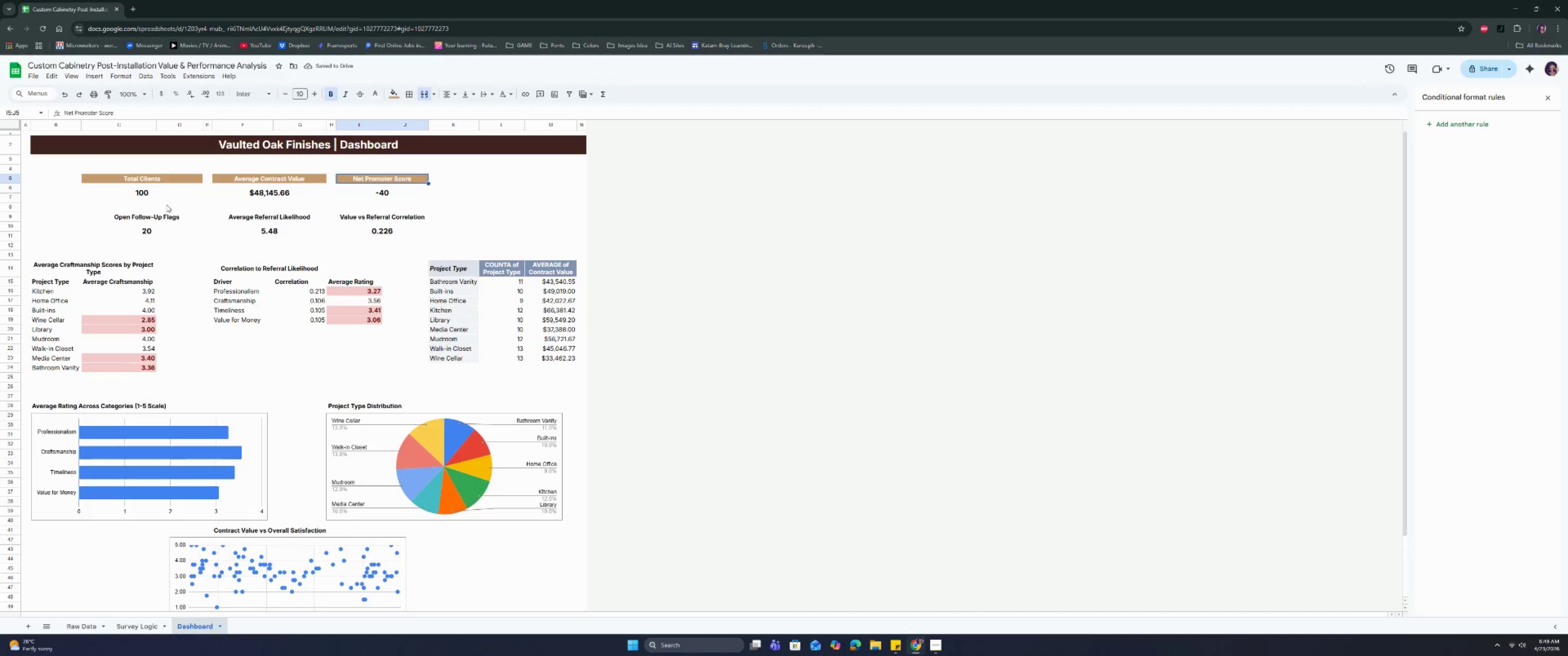 
left_click_drag(start_coordinate=[173, 179], to_coordinate=[377, 221])
 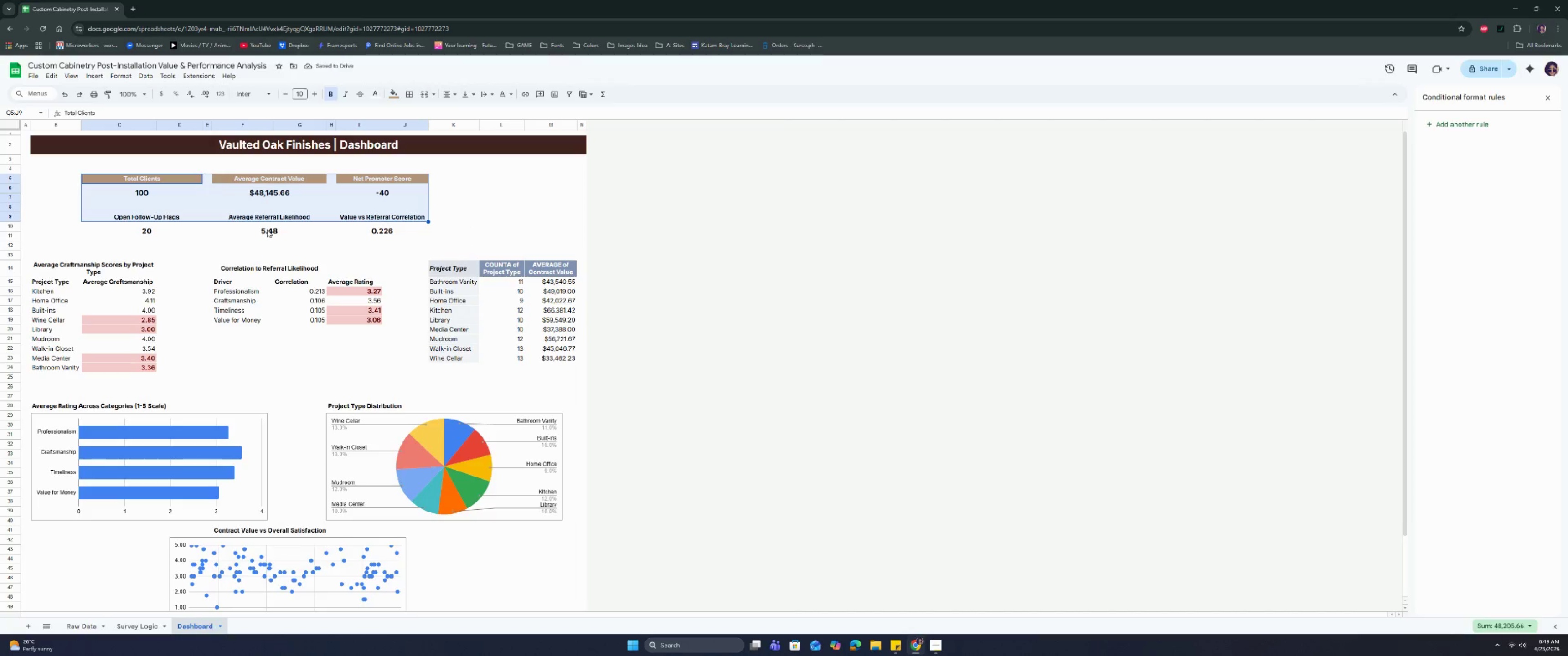 
left_click([246, 232])
 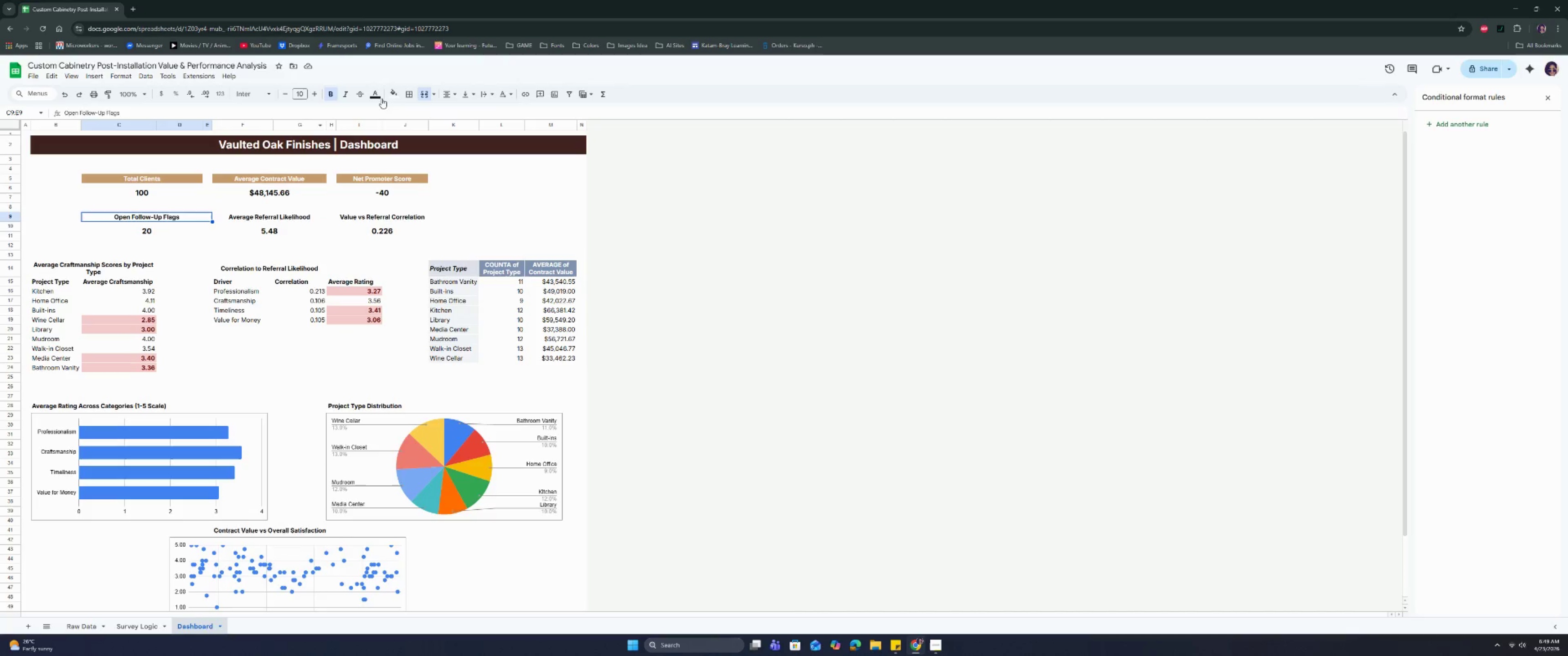 
left_click([394, 95])
 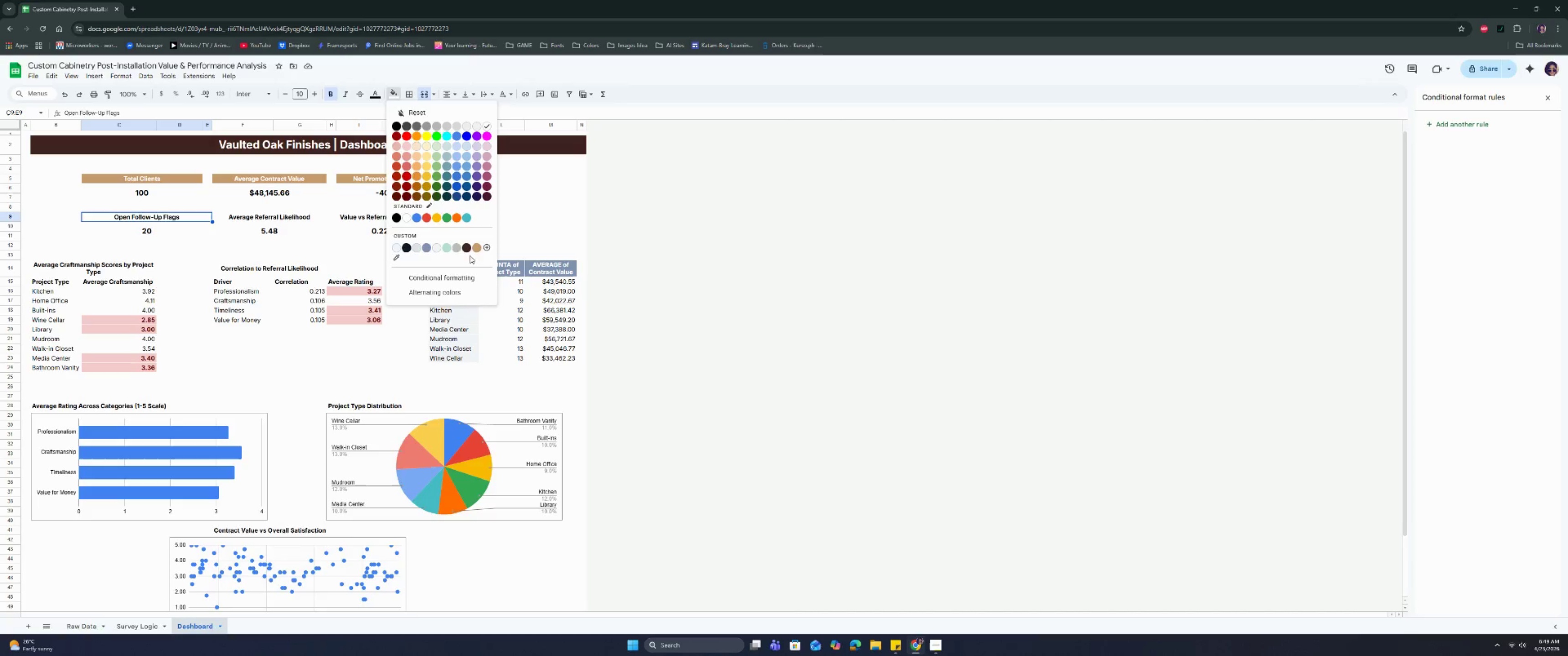 
left_click([475, 244])
 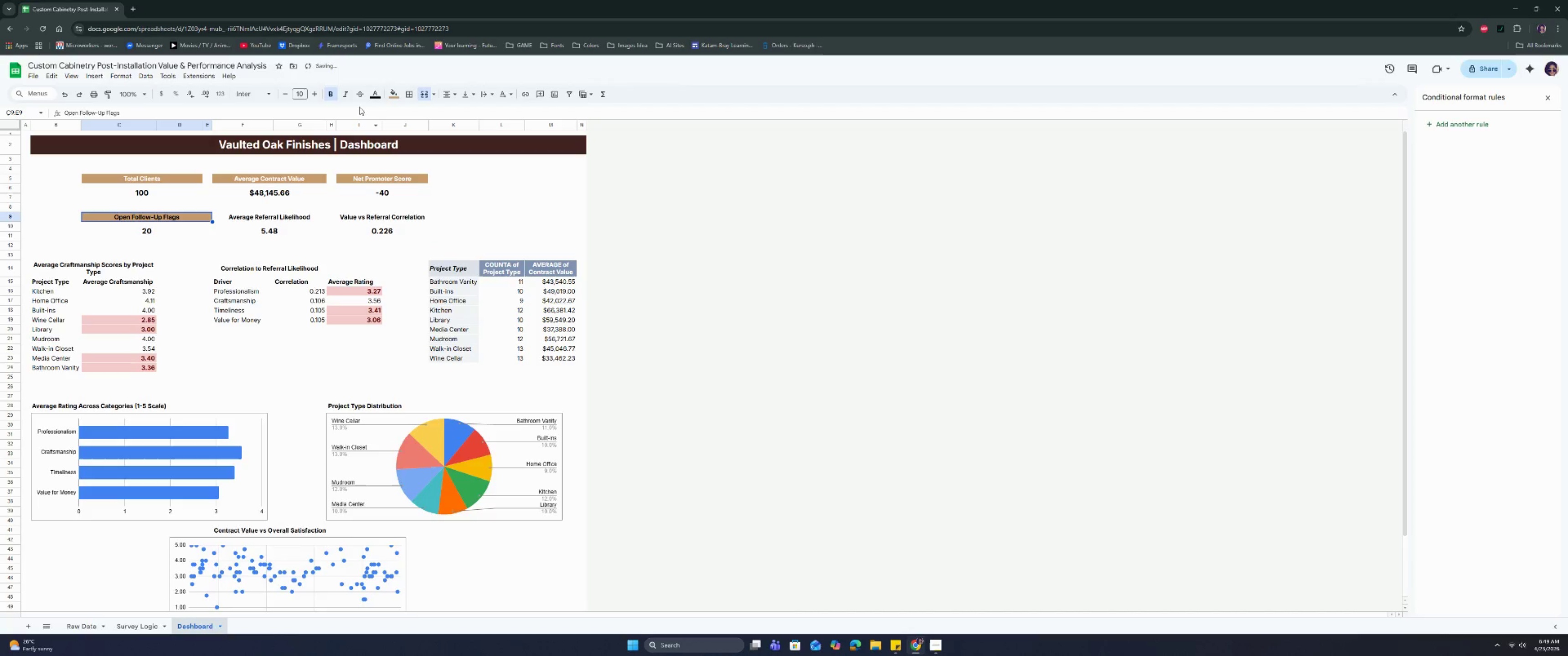 
left_click([379, 95])
 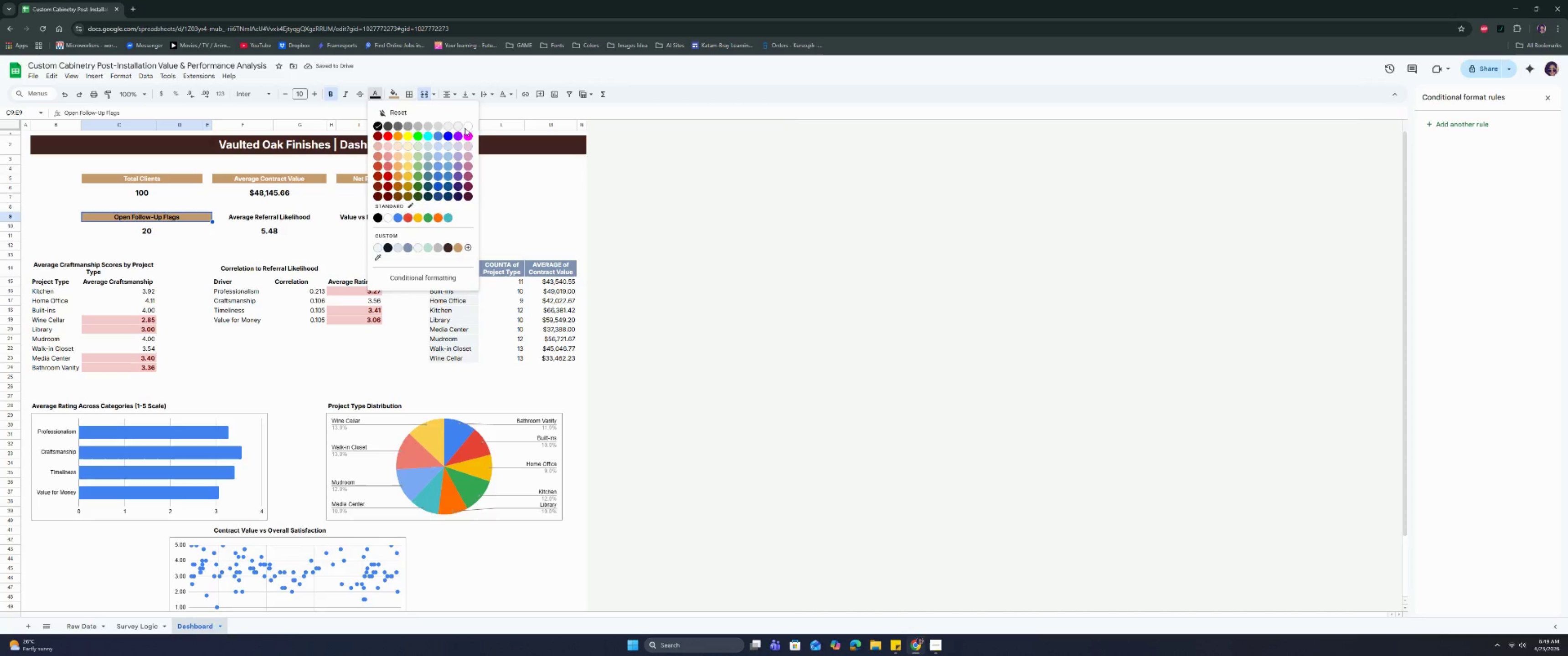 
left_click([466, 127])
 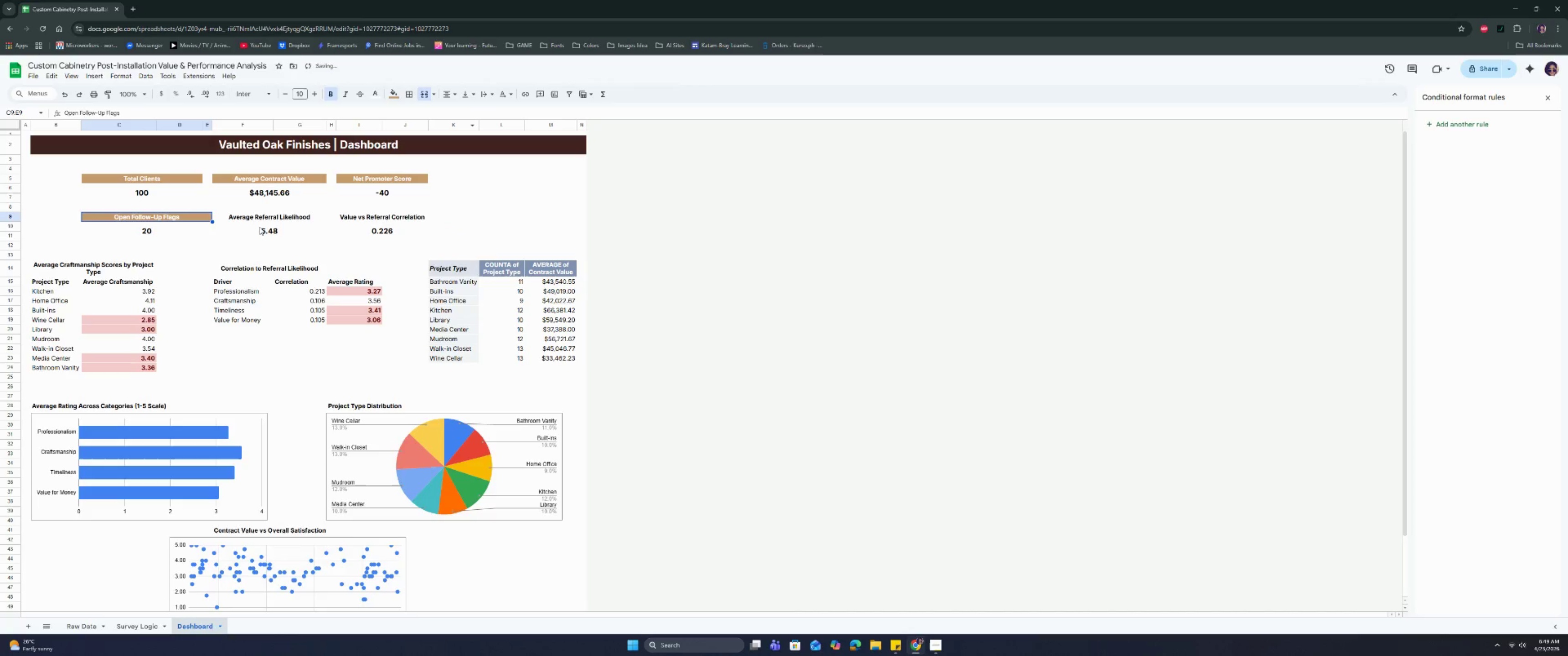 
left_click([262, 220])
 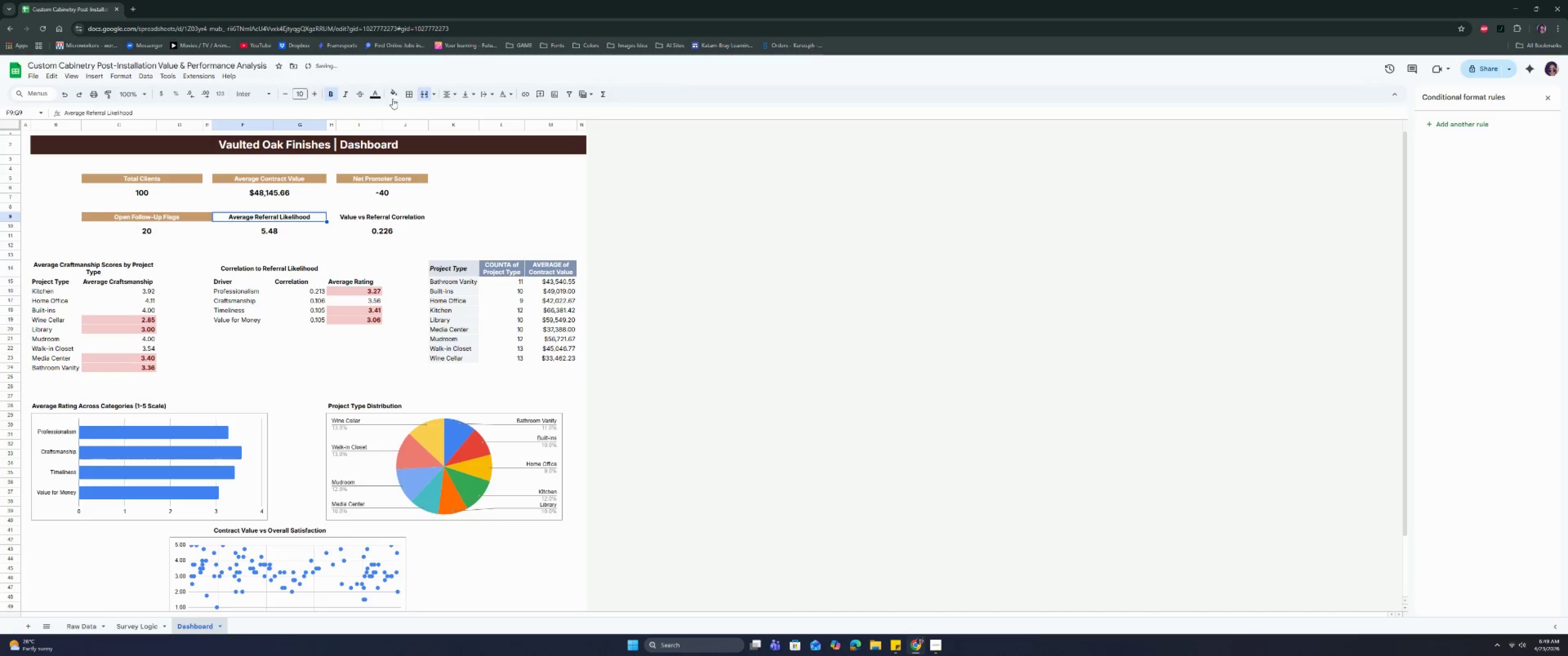 
left_click([397, 94])
 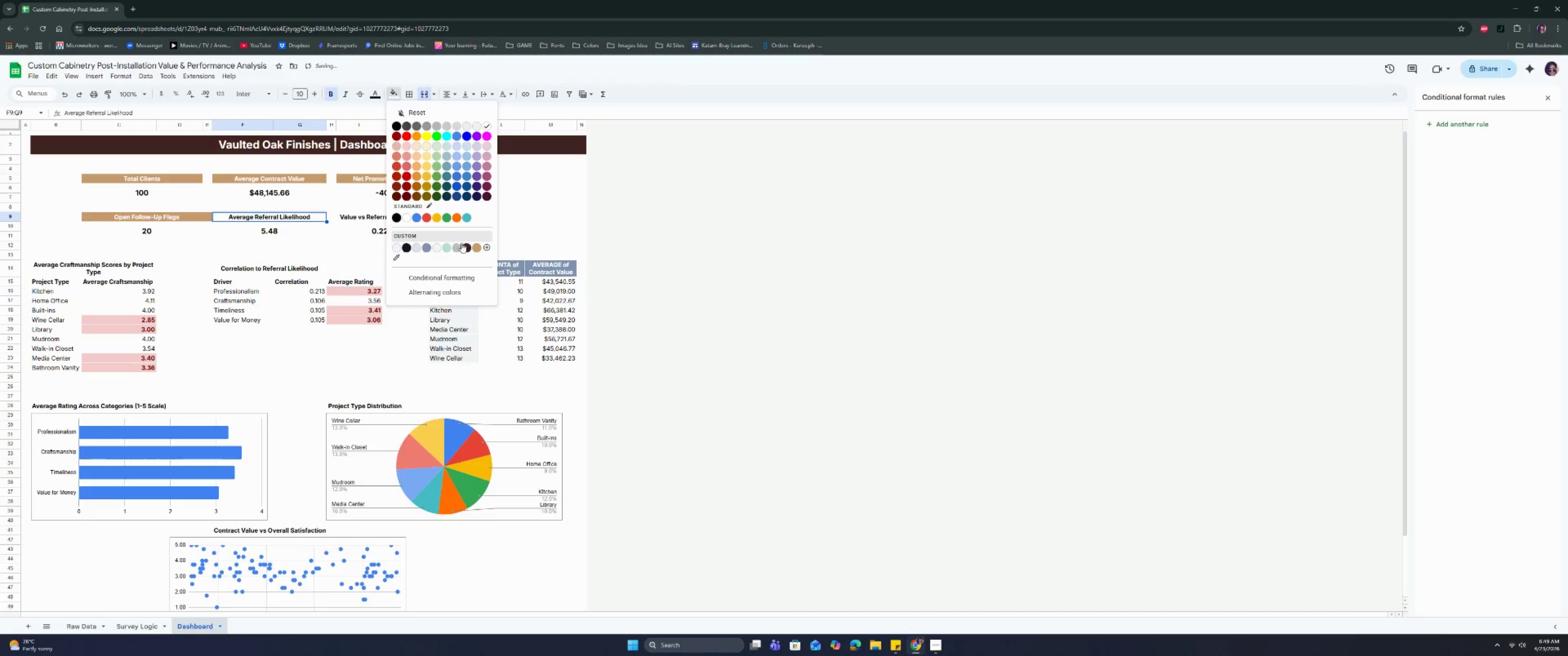 
left_click([478, 248])
 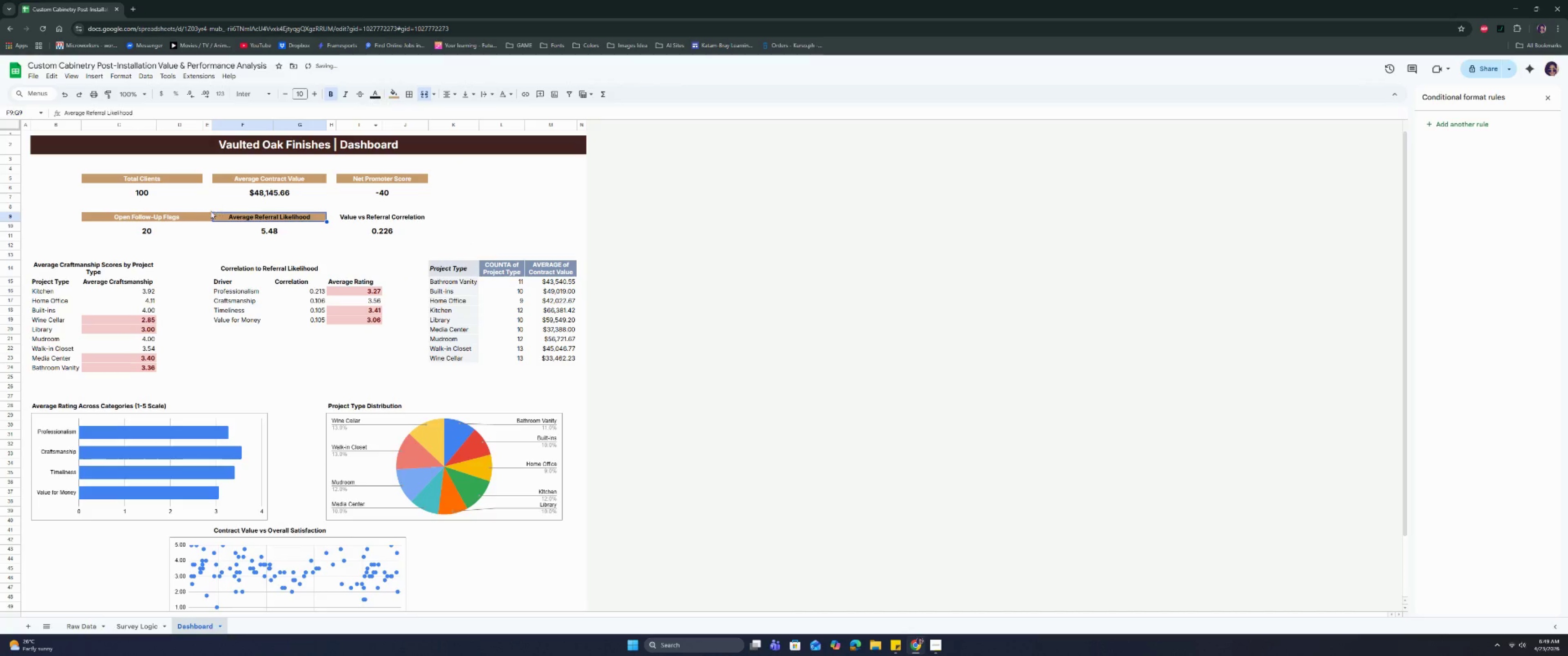 
left_click([205, 216])
 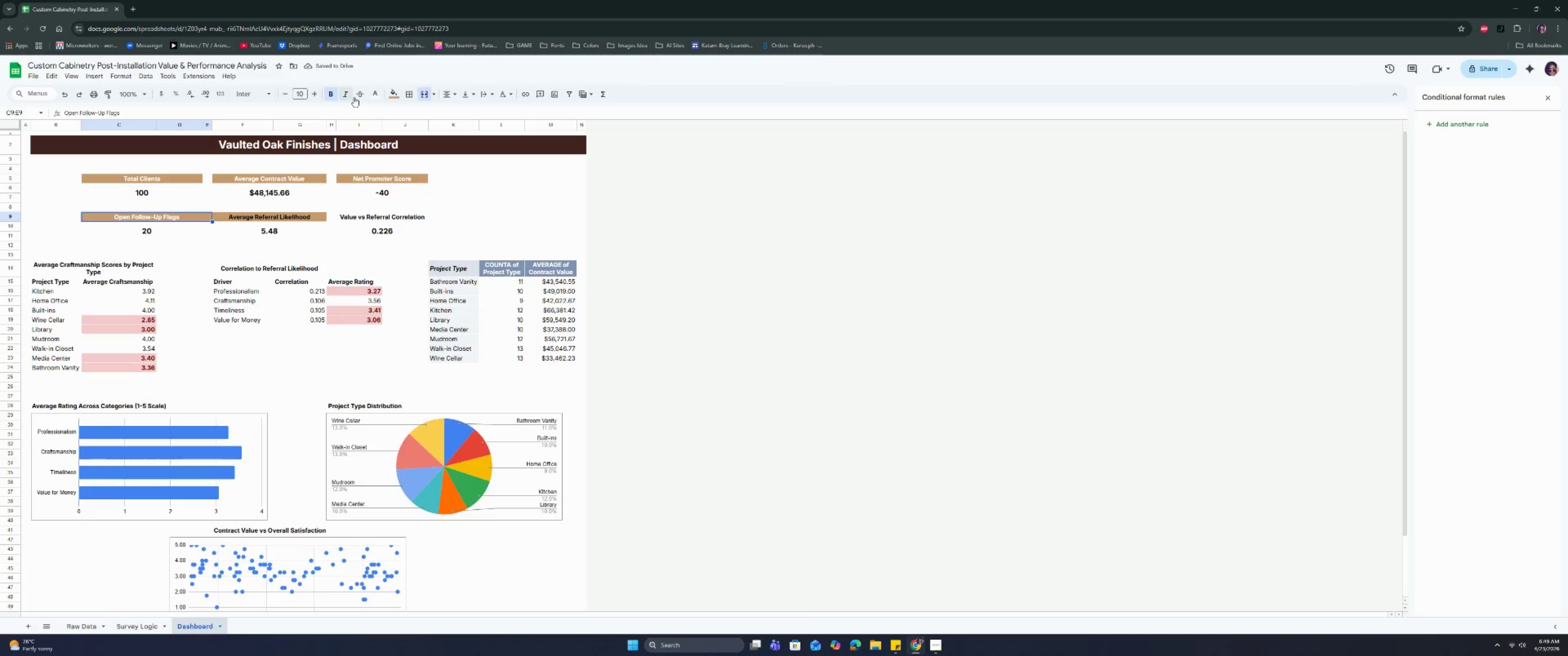 
left_click([421, 92])
 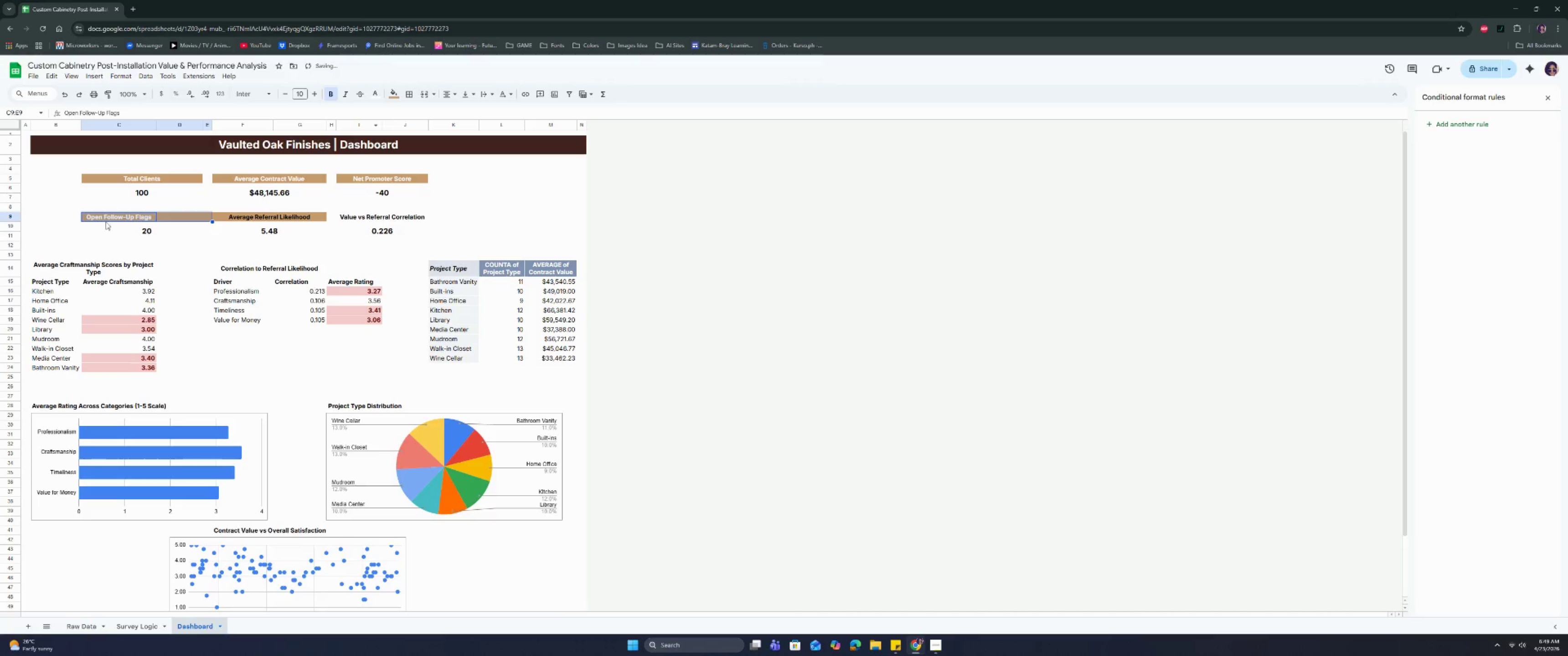 
left_click_drag(start_coordinate=[106, 218], to_coordinate=[169, 220])
 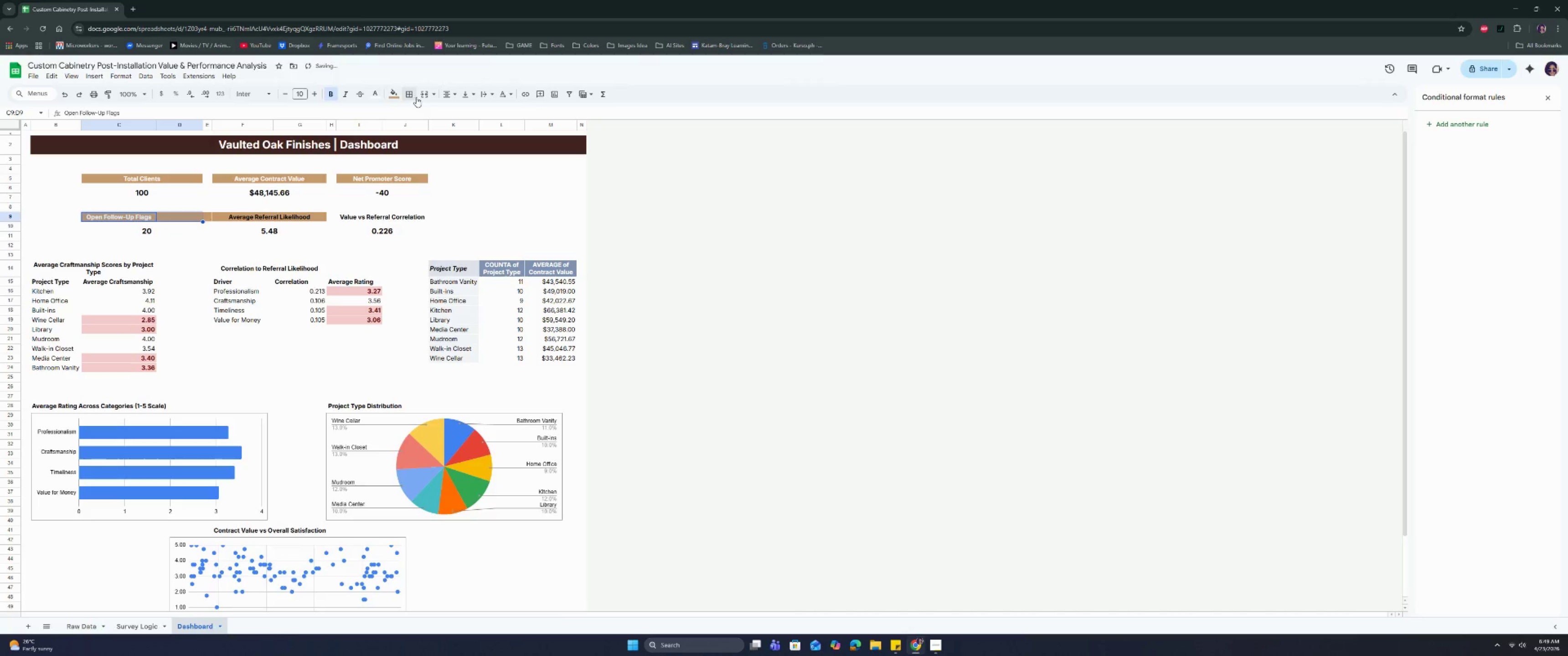 
left_click([410, 92])
 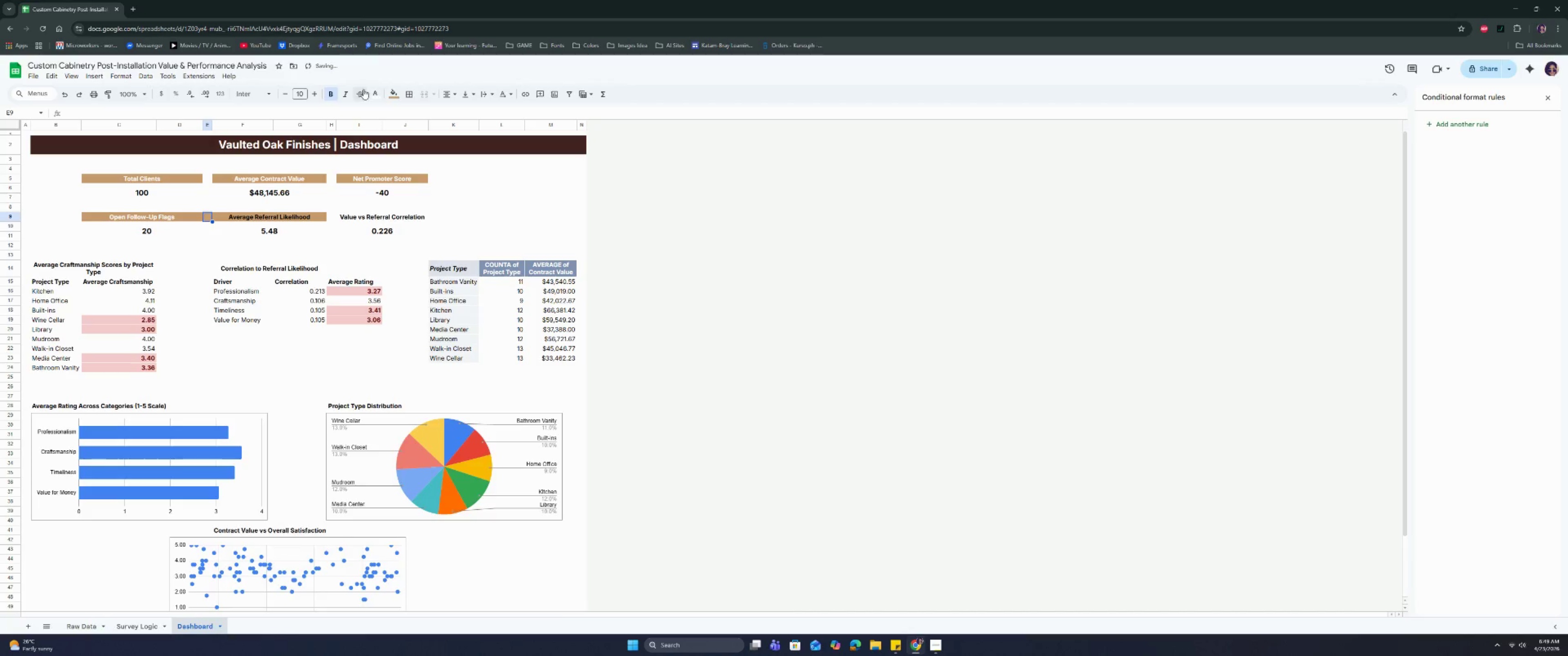 
left_click([394, 93])
 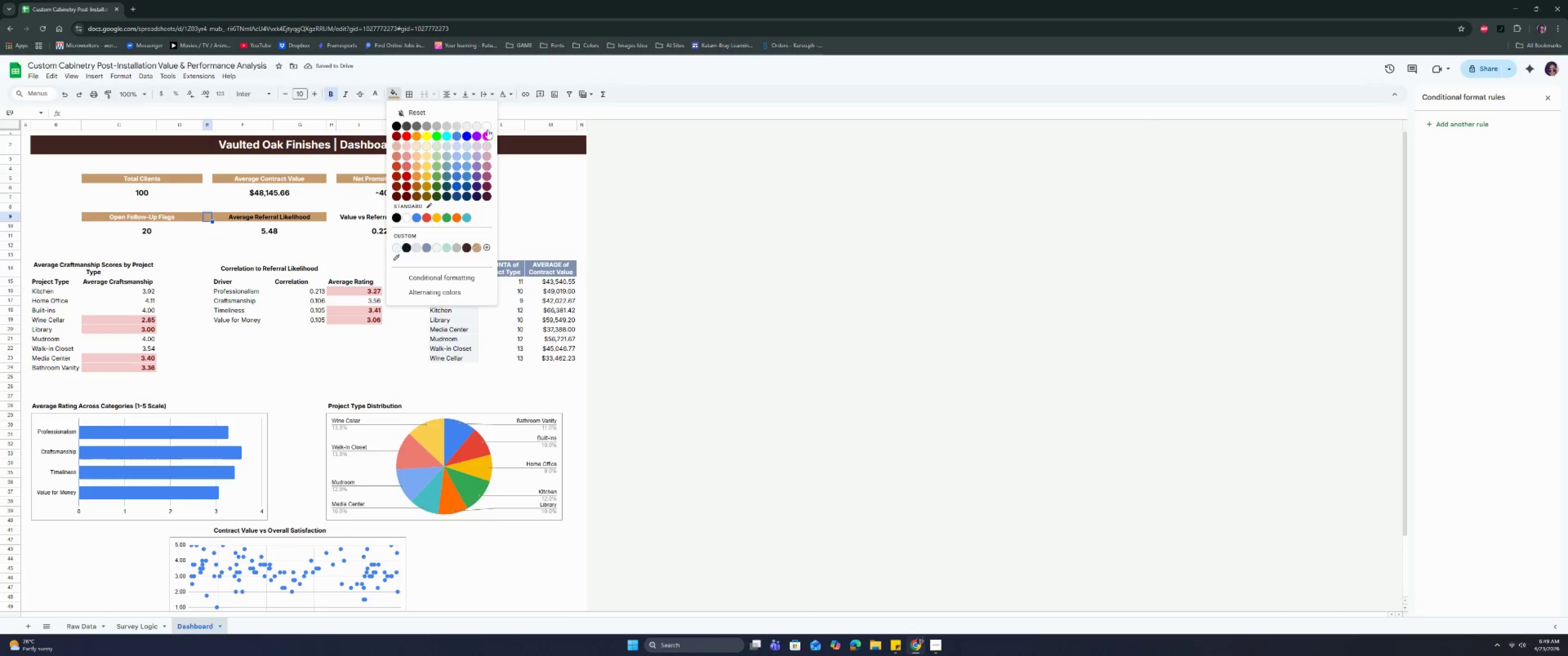 
left_click([490, 126])
 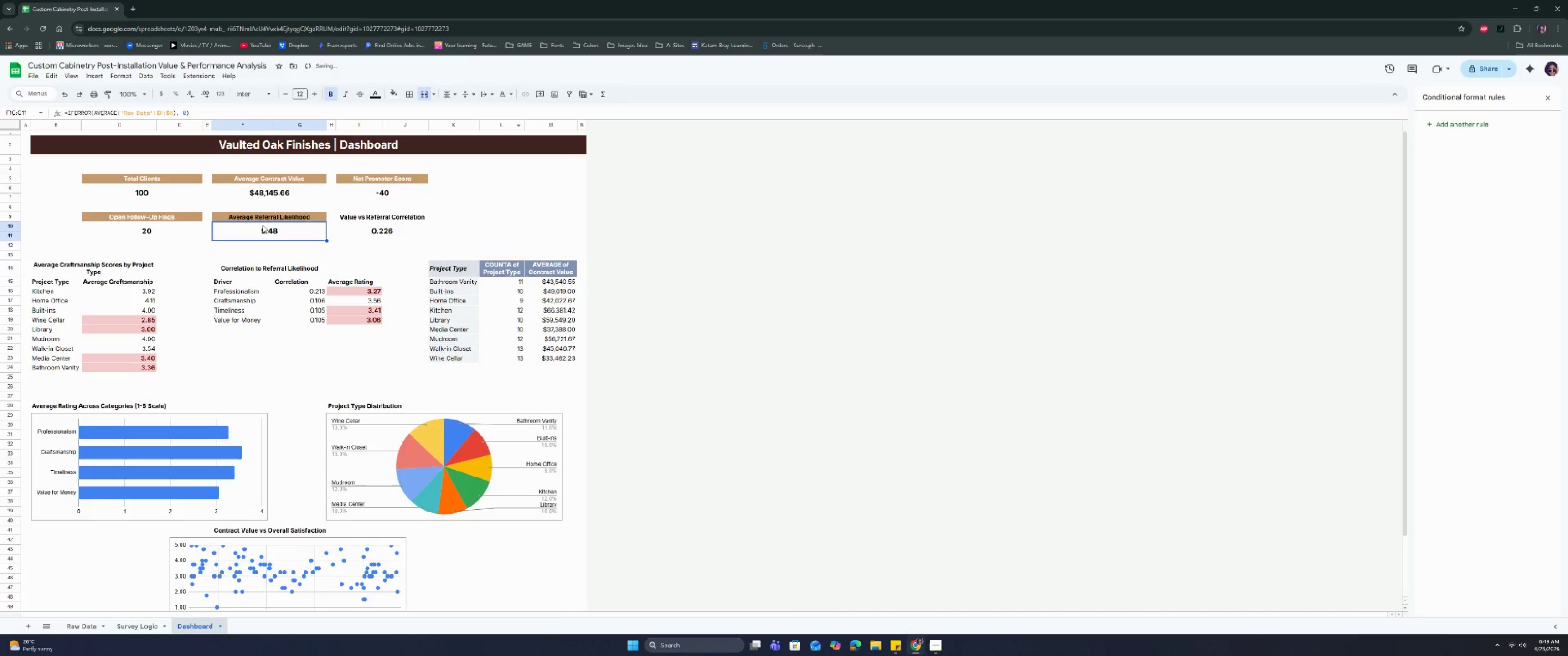 
left_click([262, 218])
 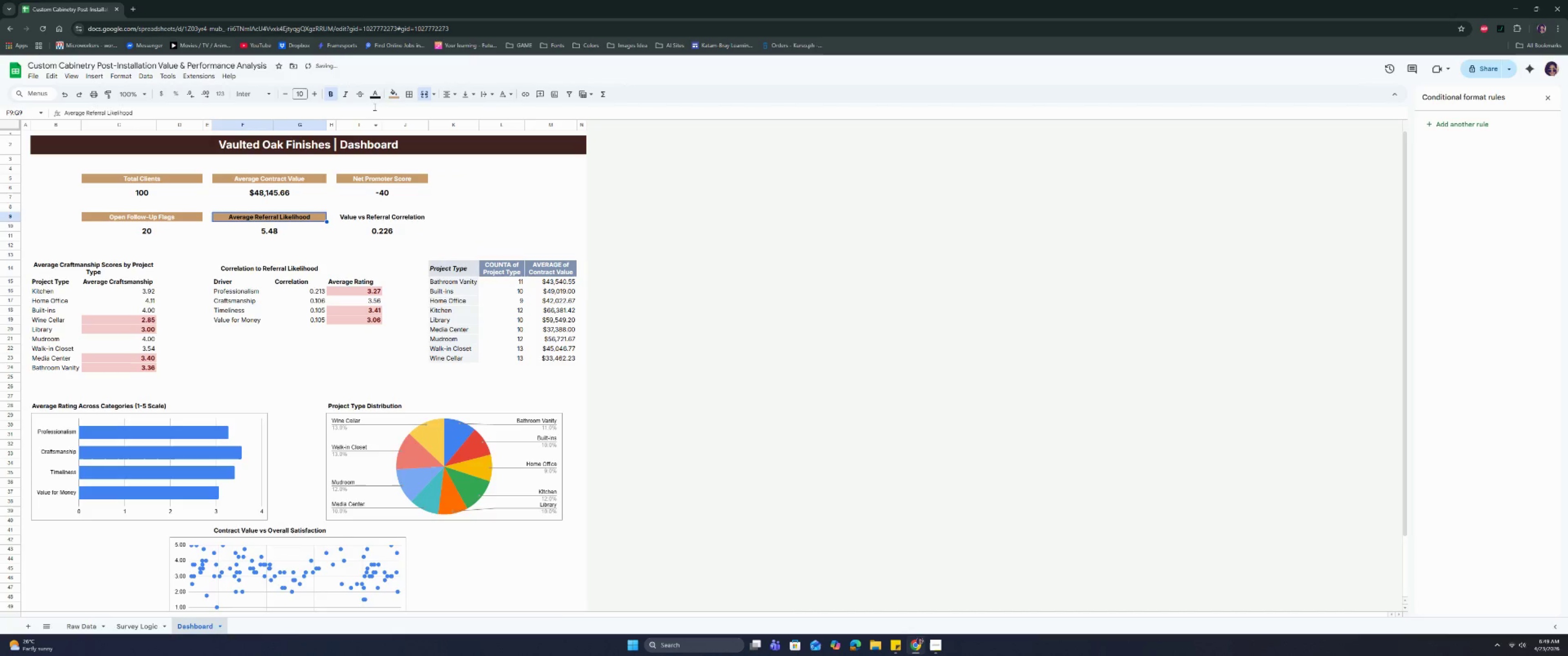 
left_click([375, 92])
 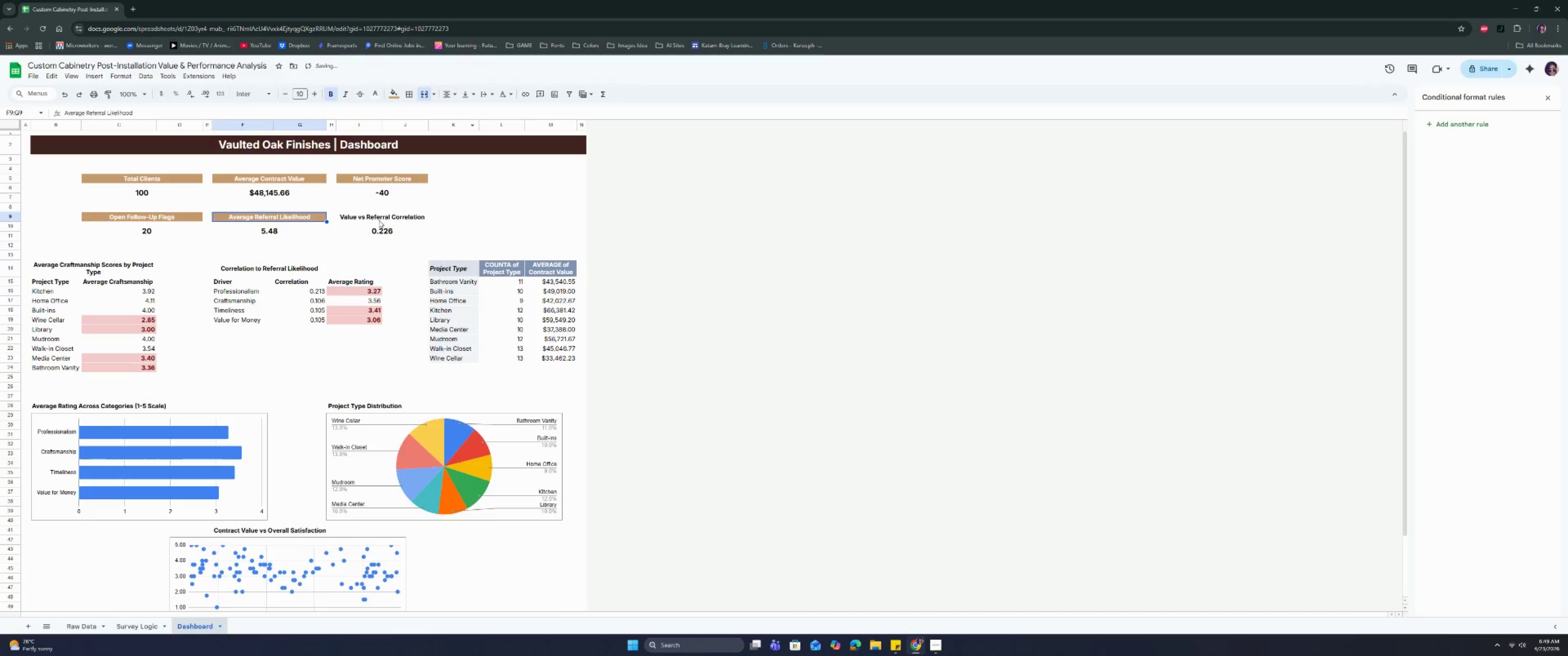 
left_click([376, 218])
 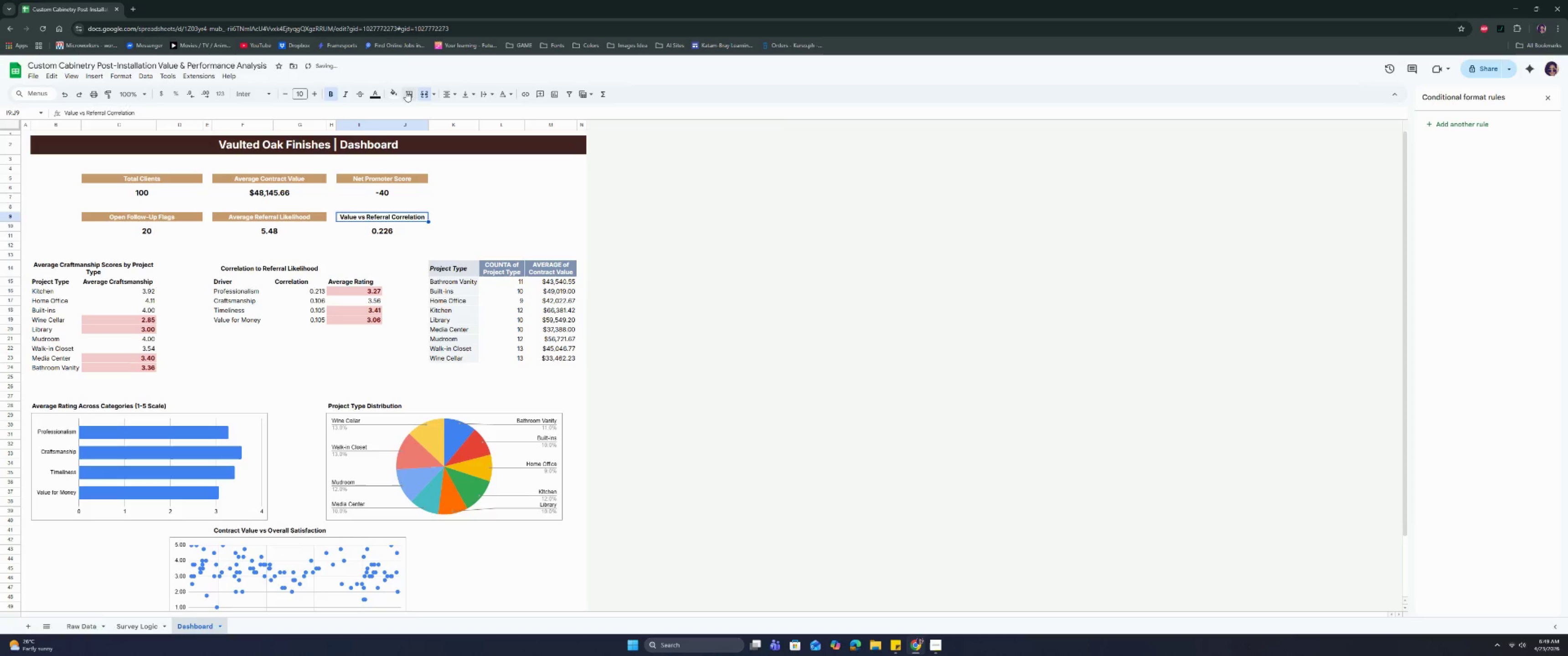 
left_click([394, 95])
 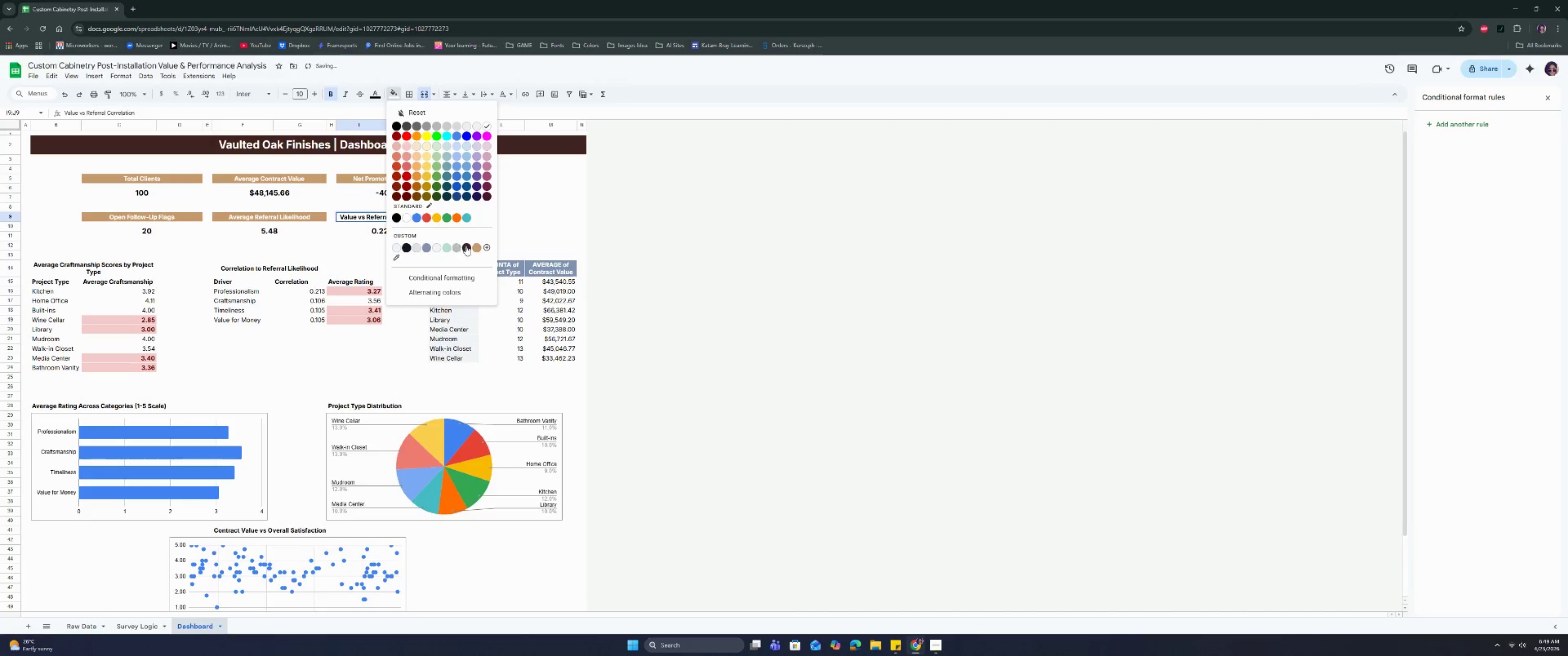 
left_click([473, 247])
 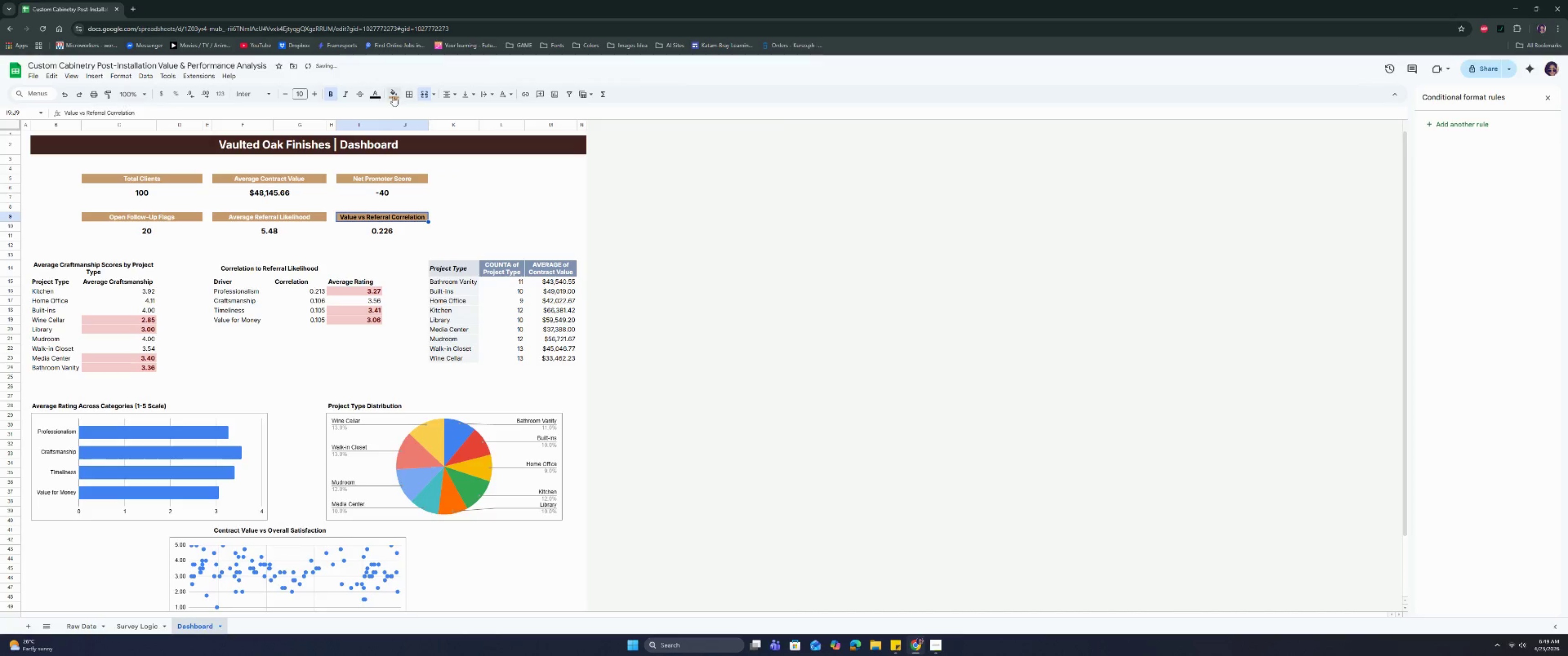 
left_click([378, 97])
 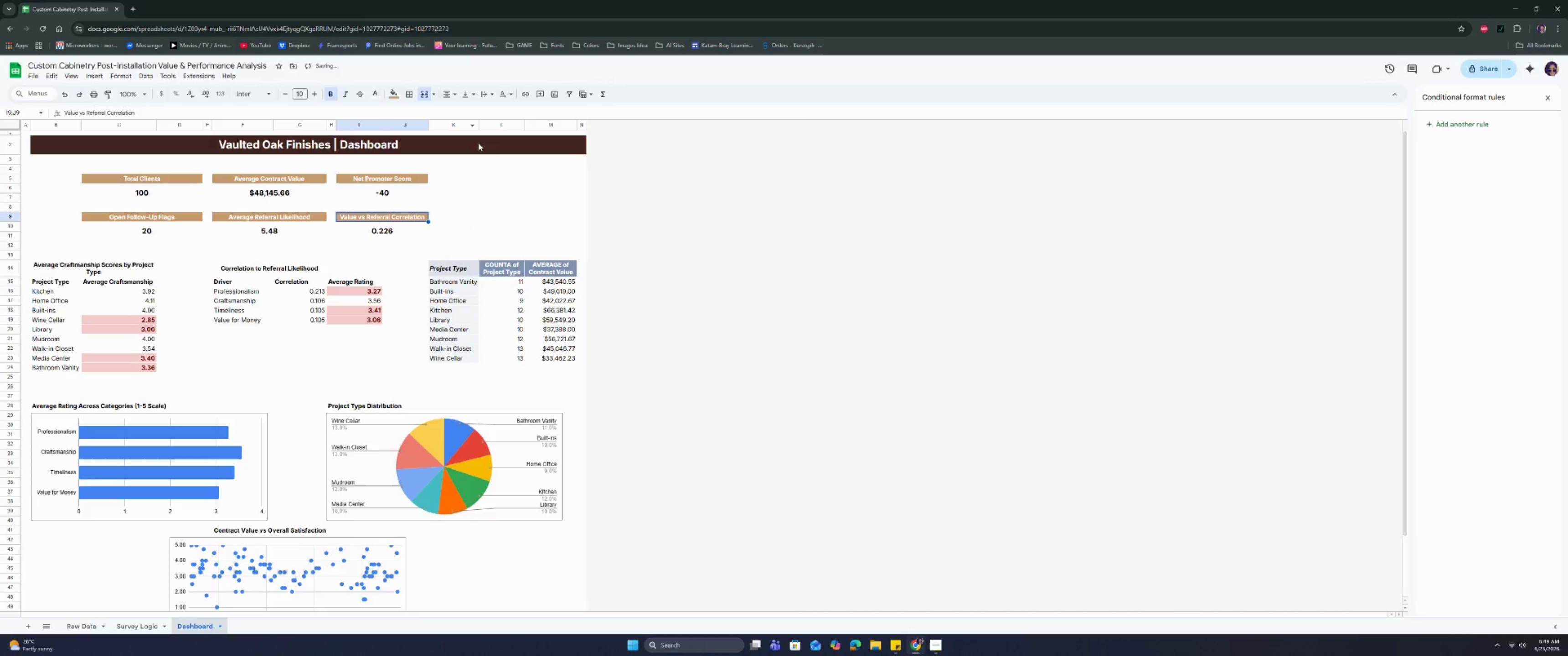 
double_click([510, 215])
 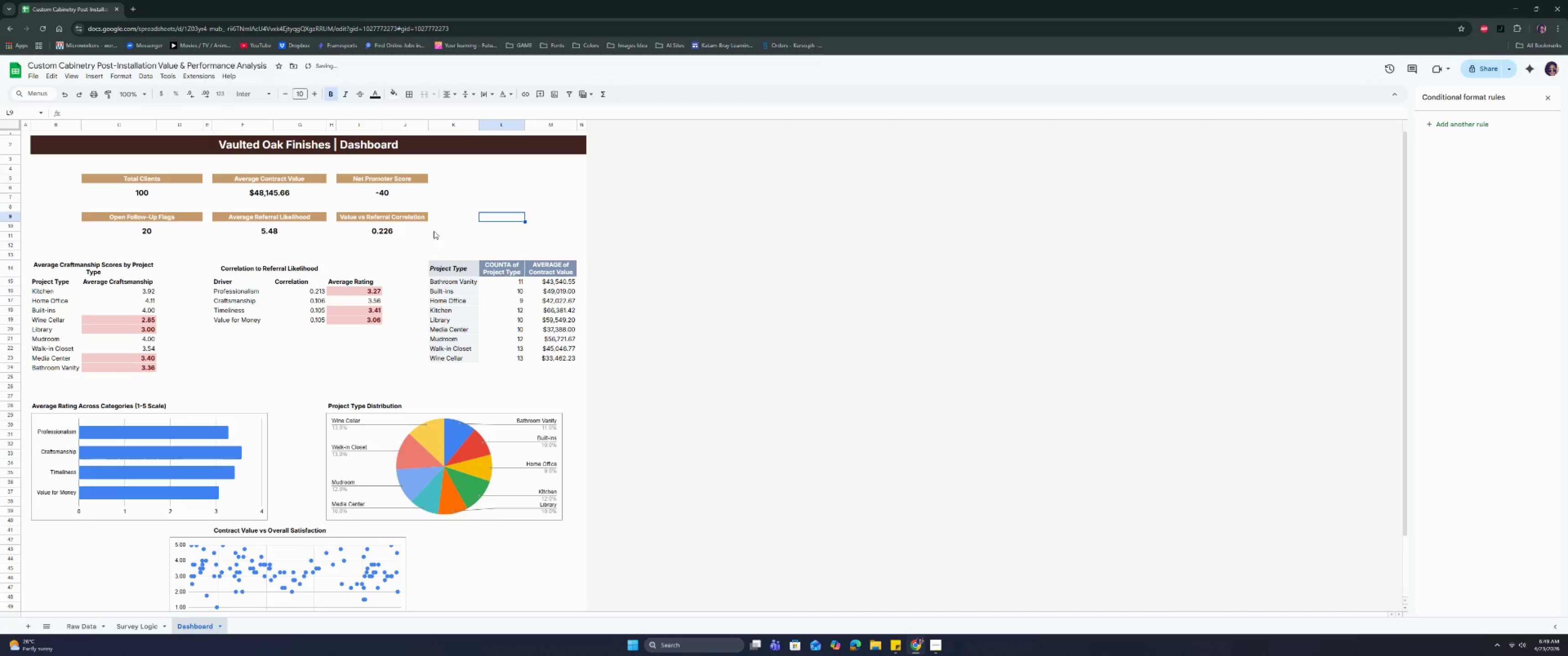 
left_click([400, 234])
 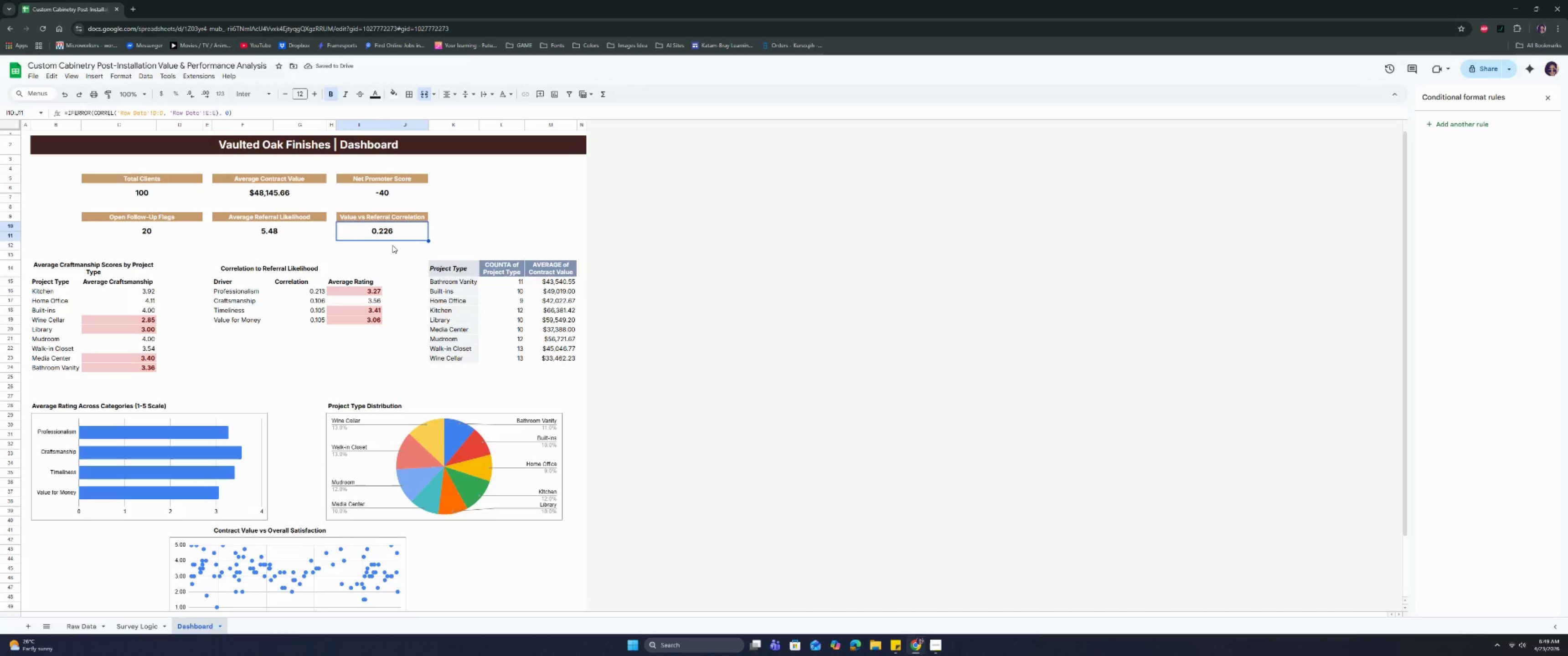 
wait(8.1)
 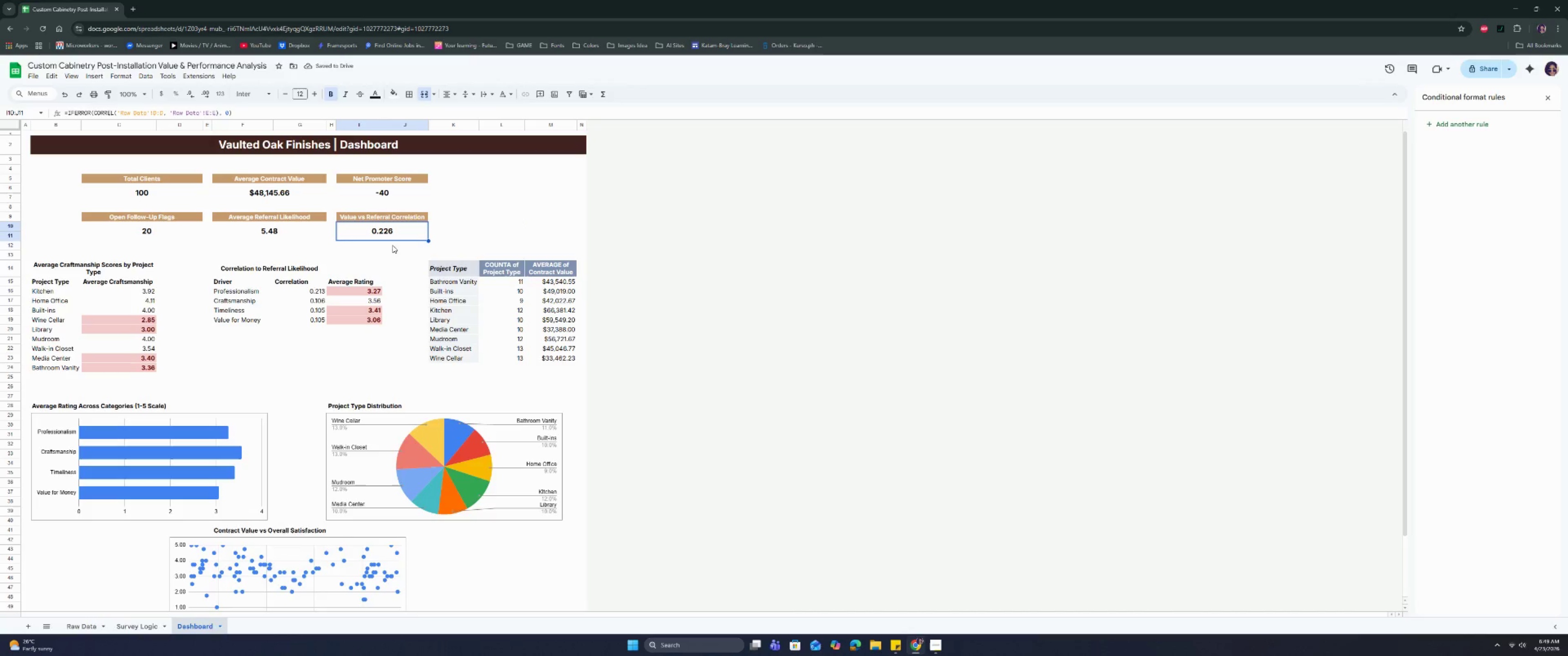 
left_click([398, 239])
 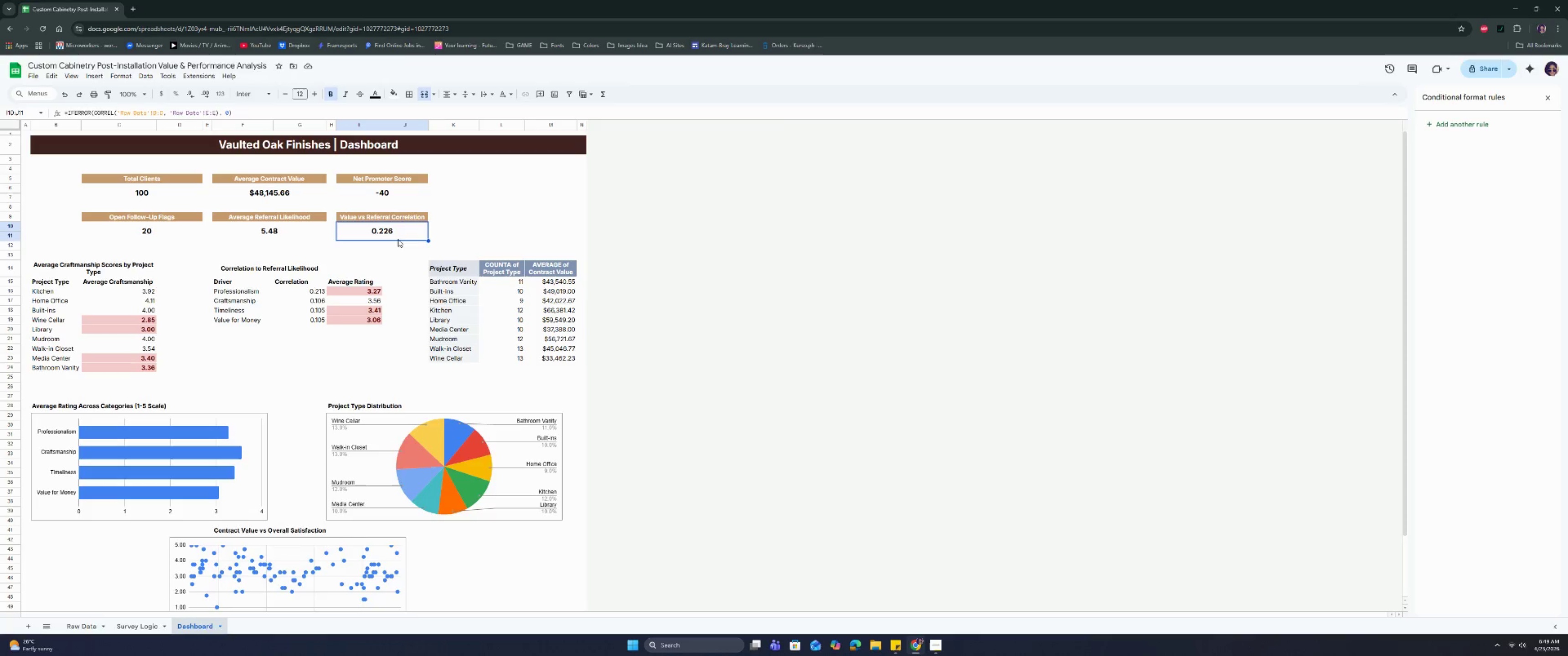 
key(Backspace)
 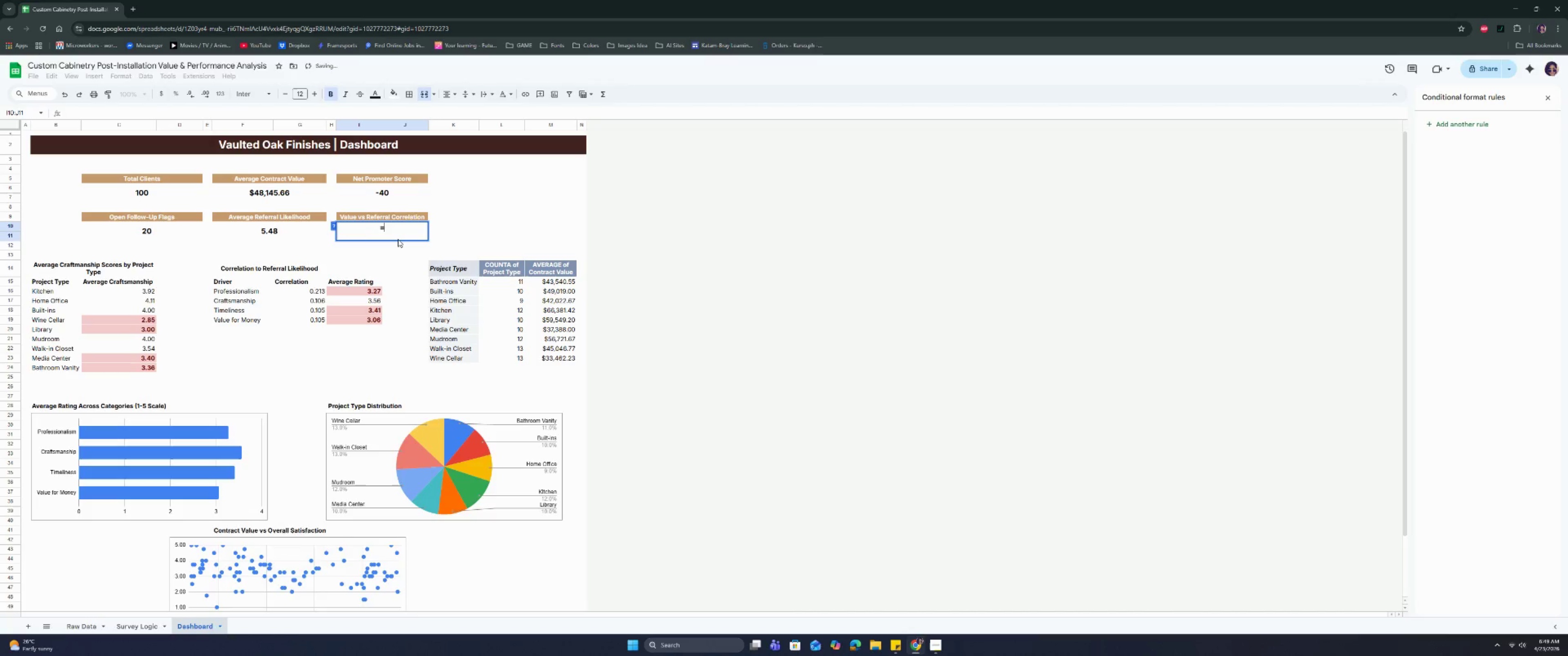 
key(Equal)
 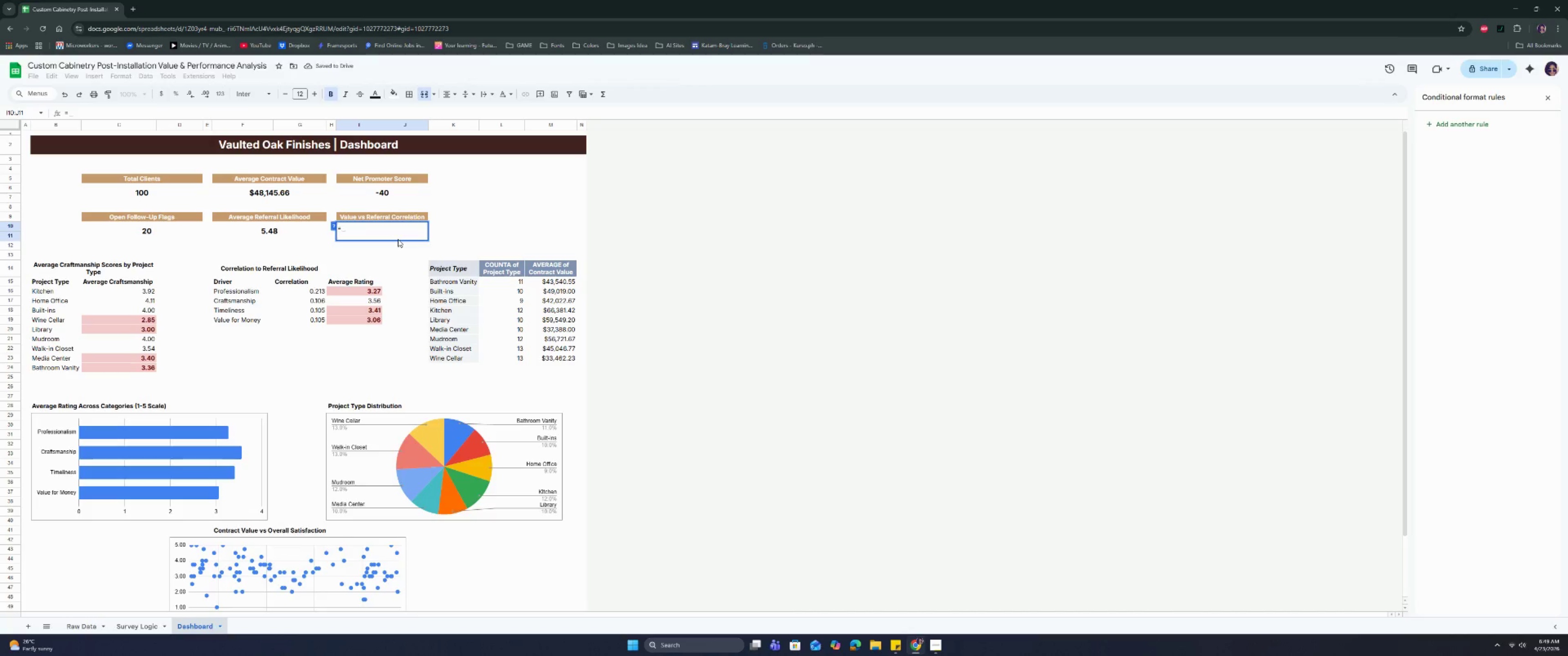 
wait(5.33)
 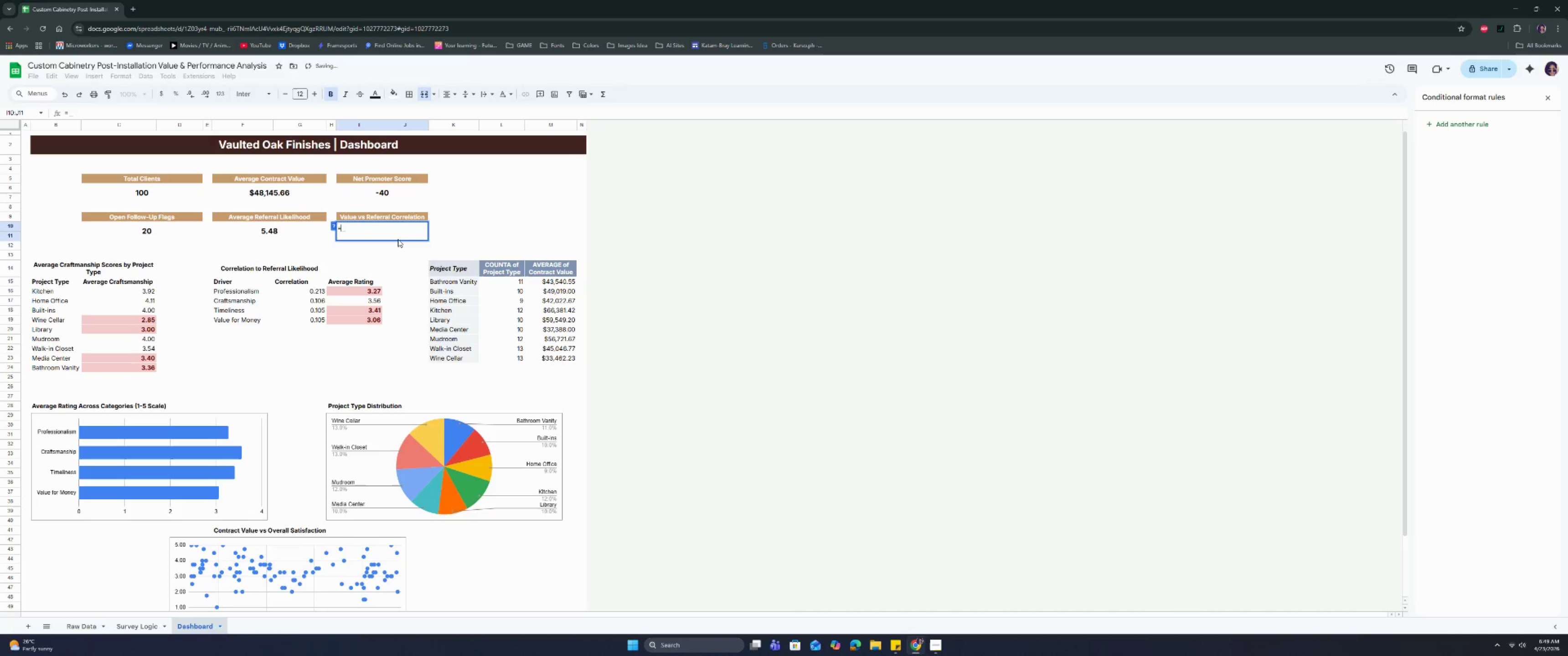 
type(IFERR)
 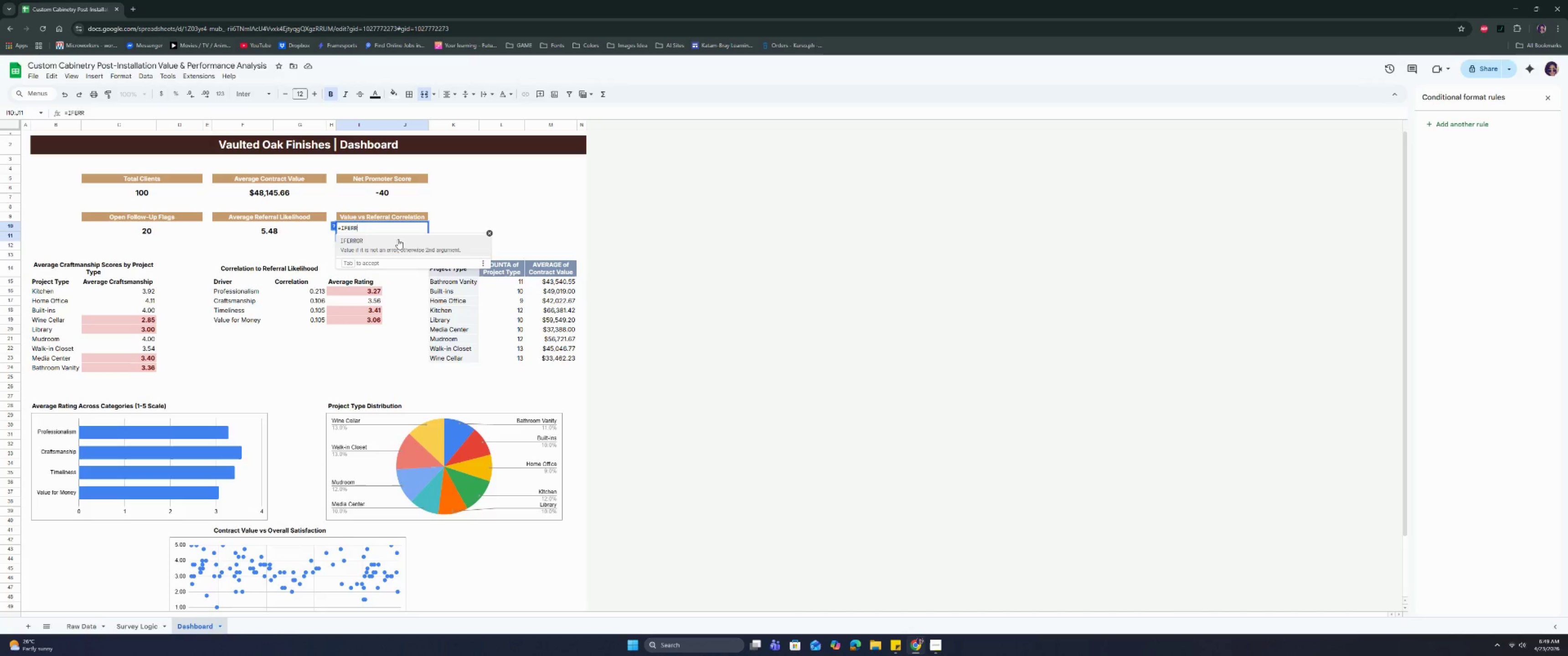 
key(Enter)
 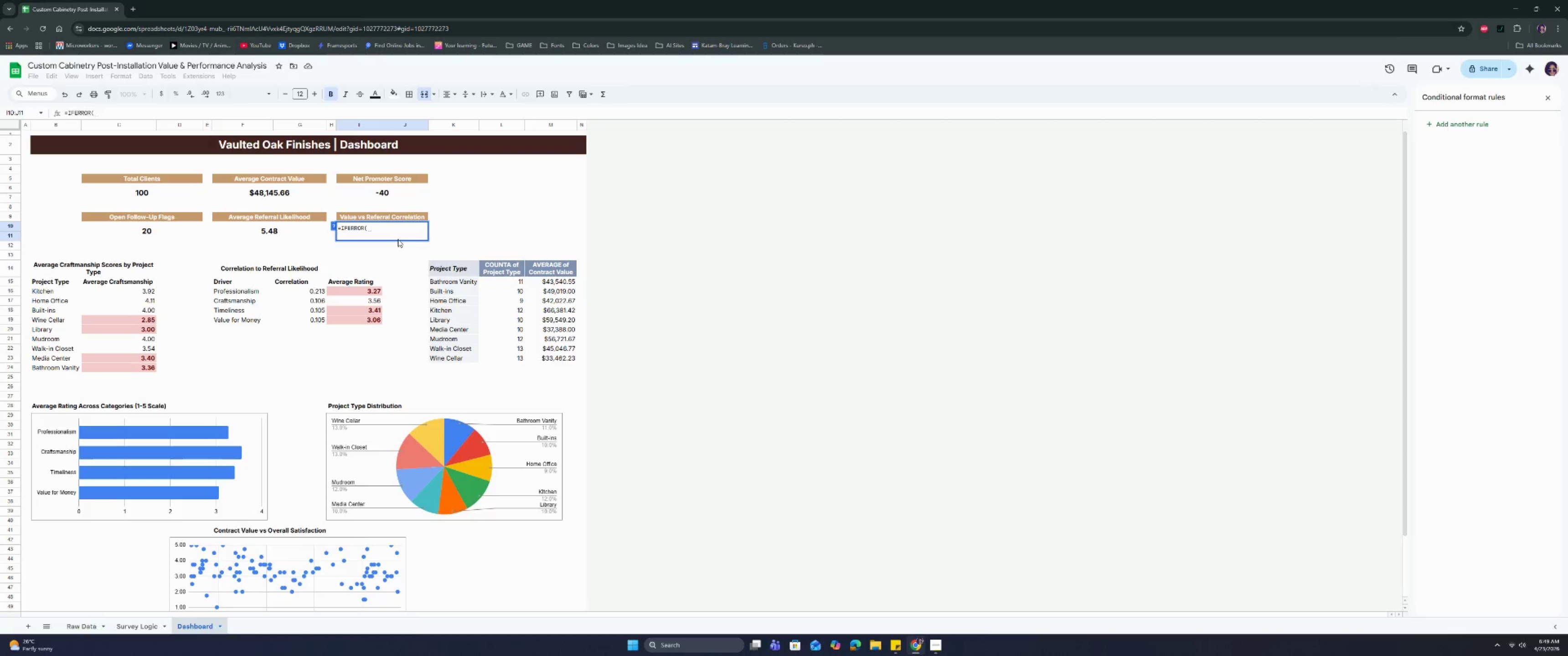 
type(CORR)
 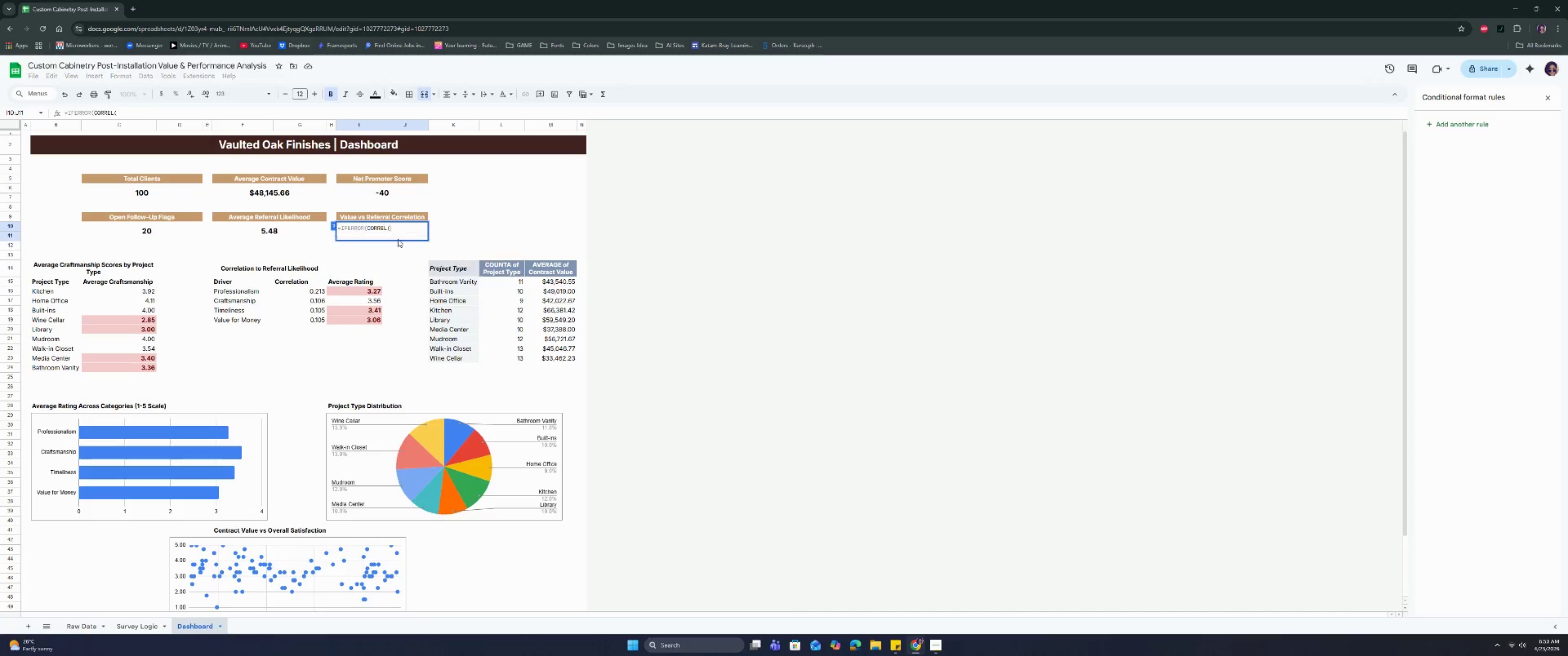 
key(Enter)
 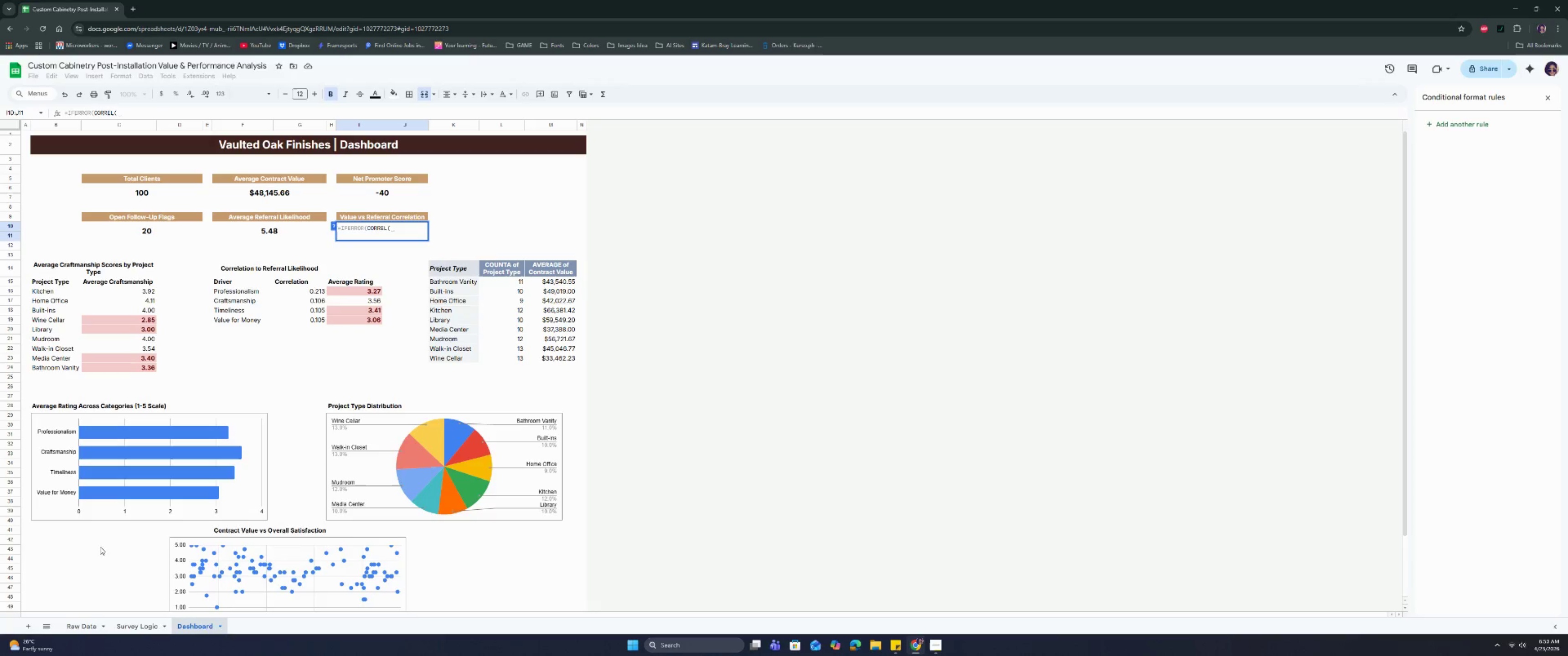 
left_click([80, 629])
 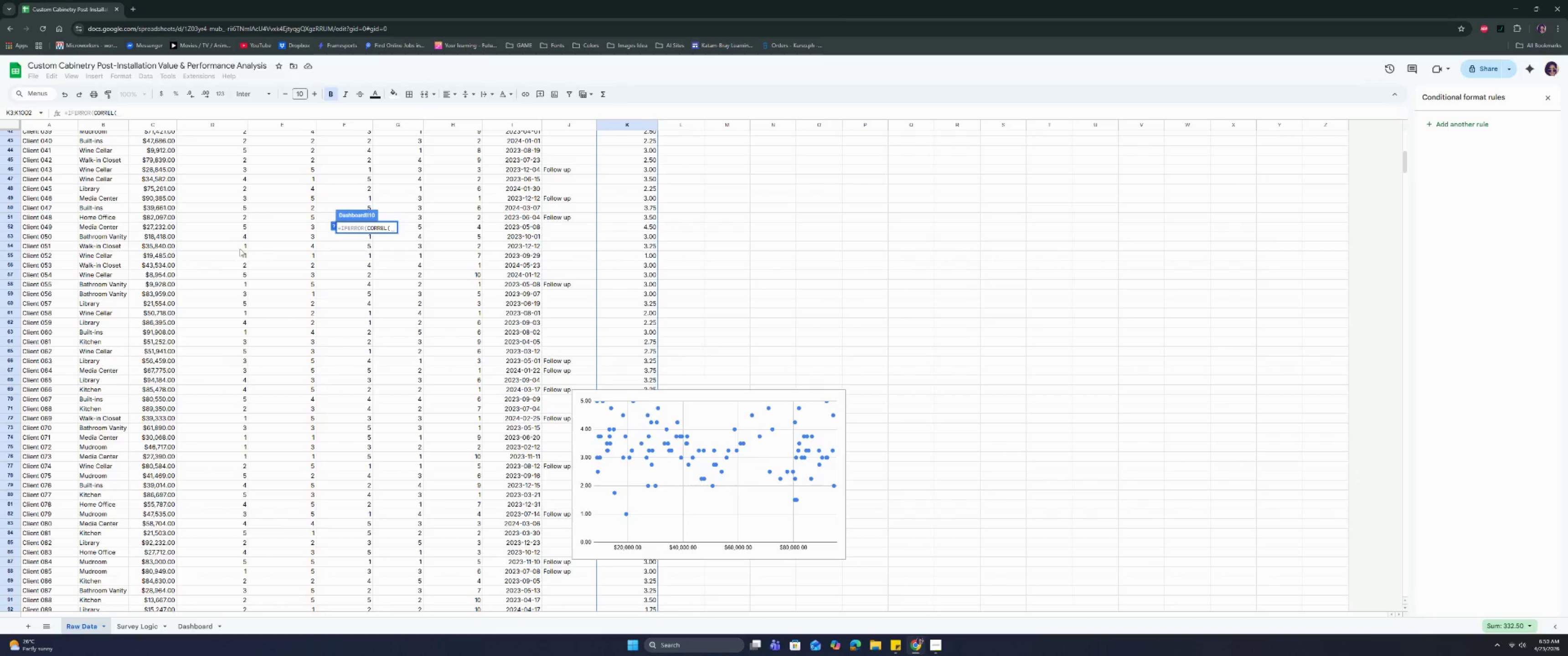 
scroll: coordinate [326, 164], scroll_direction: up, amount: 10.0
 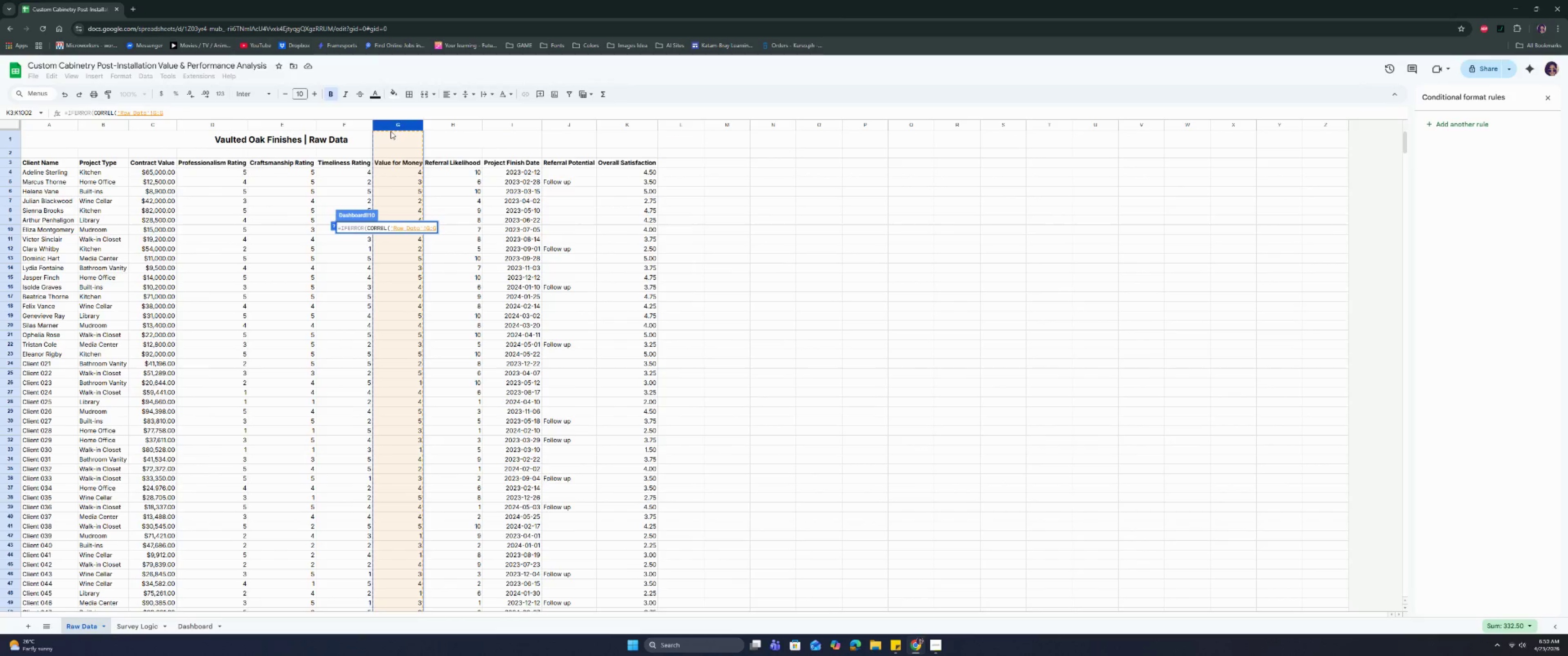 
key(ArrowLeft)
 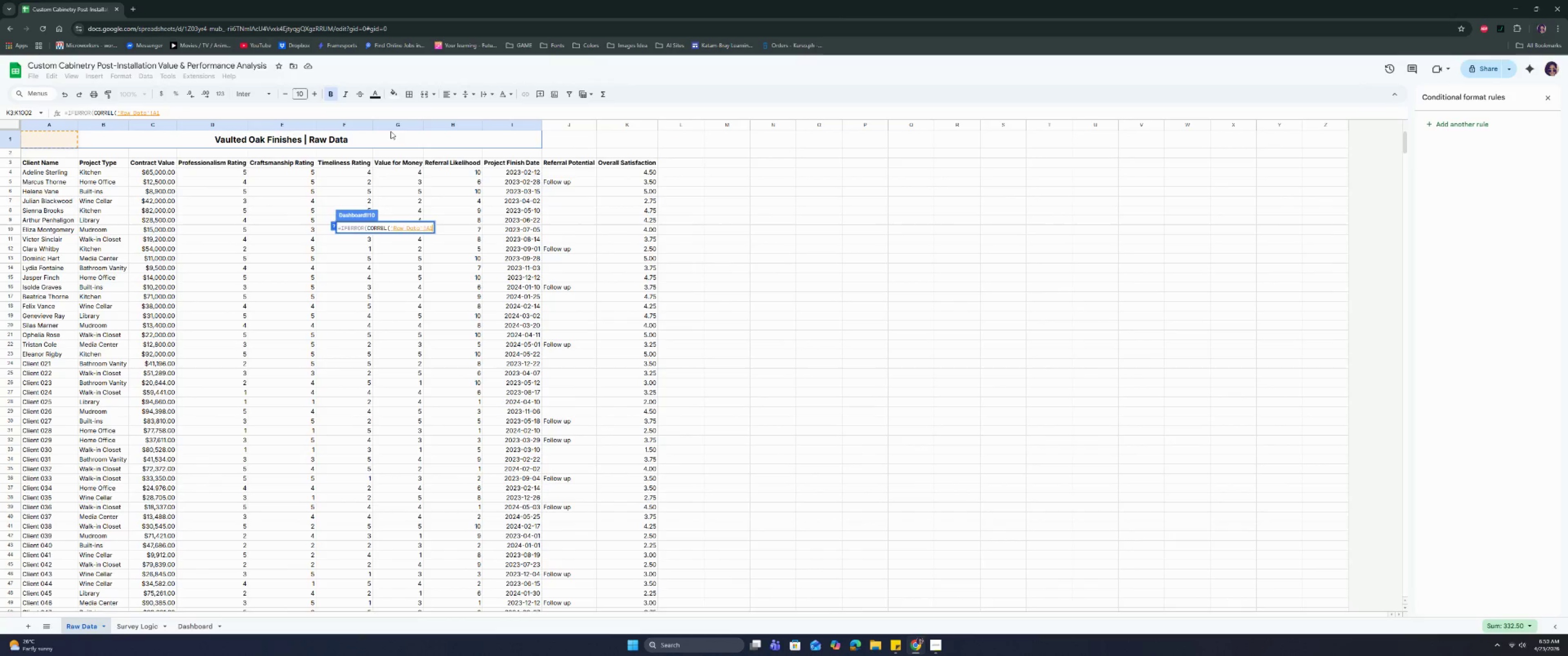 
key(ArrowLeft)
 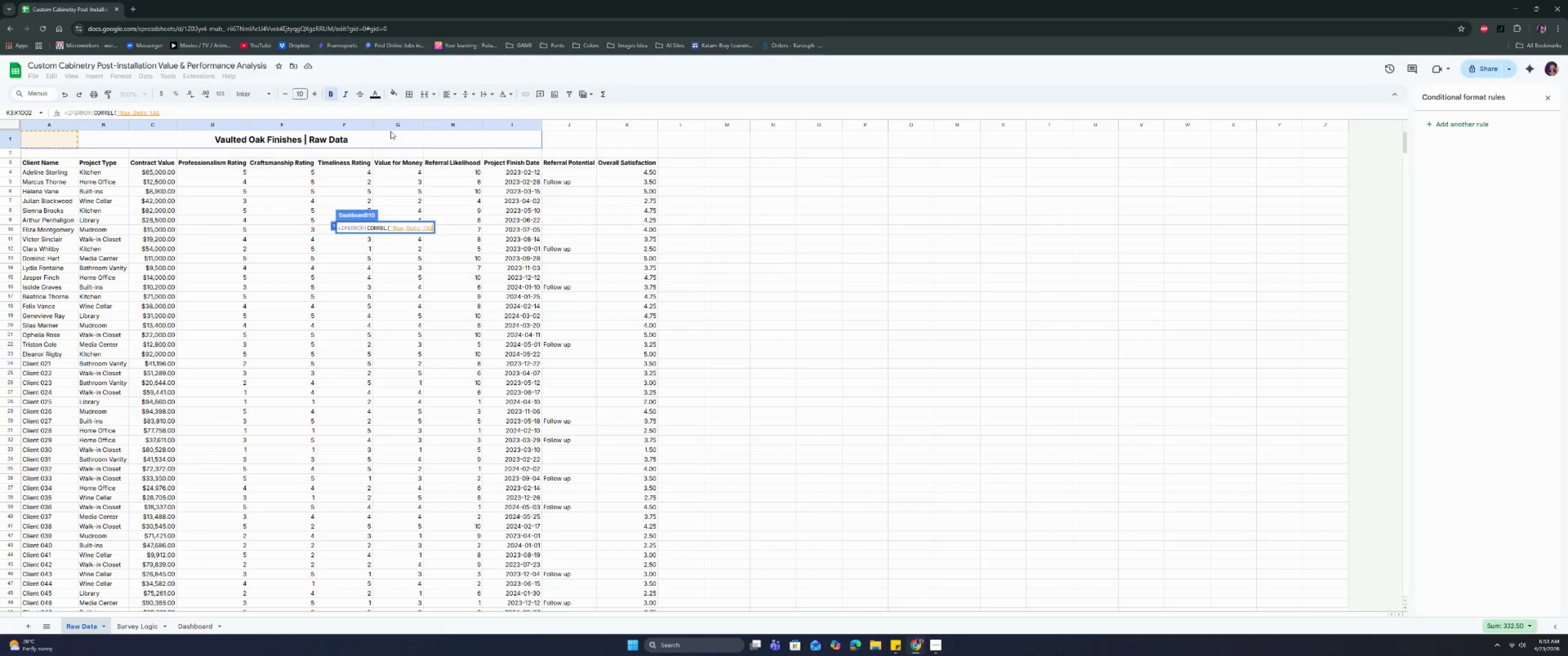 
key(ArrowRight)
 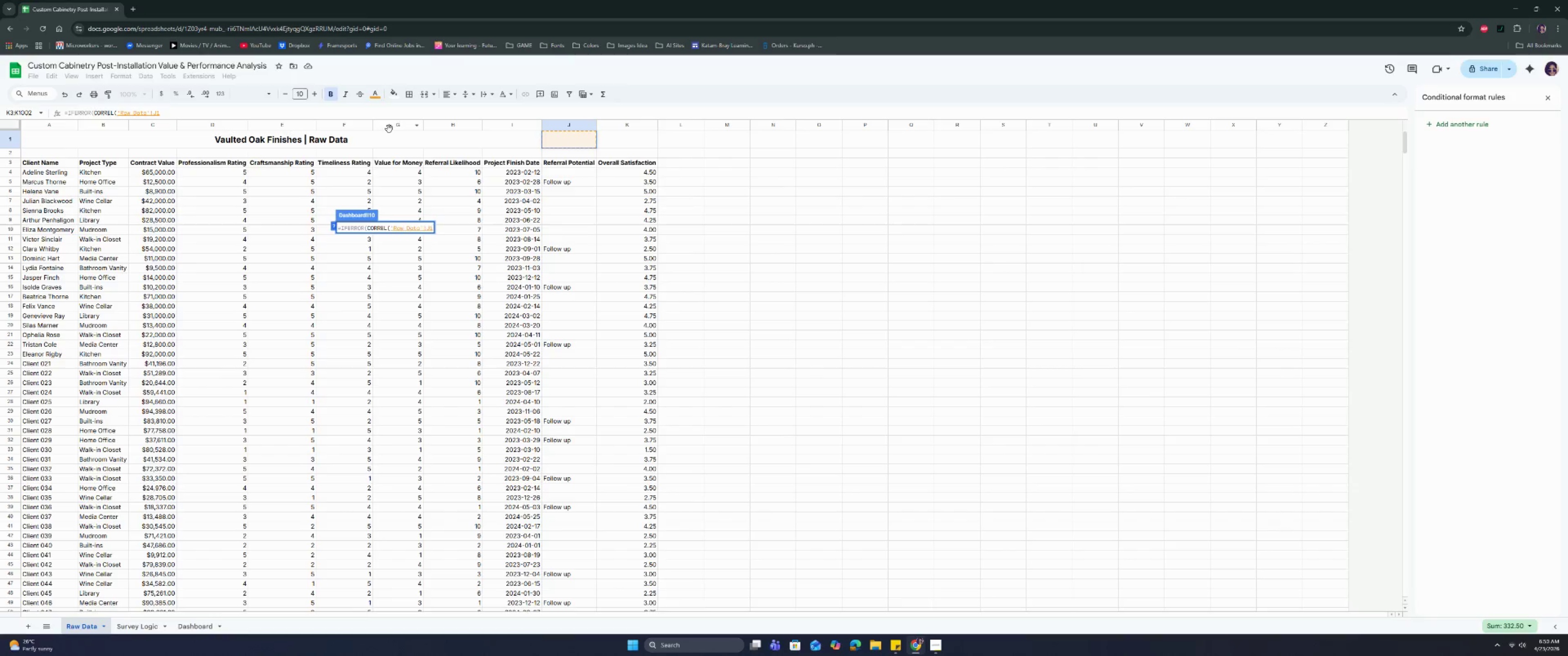 
left_click([392, 124])
 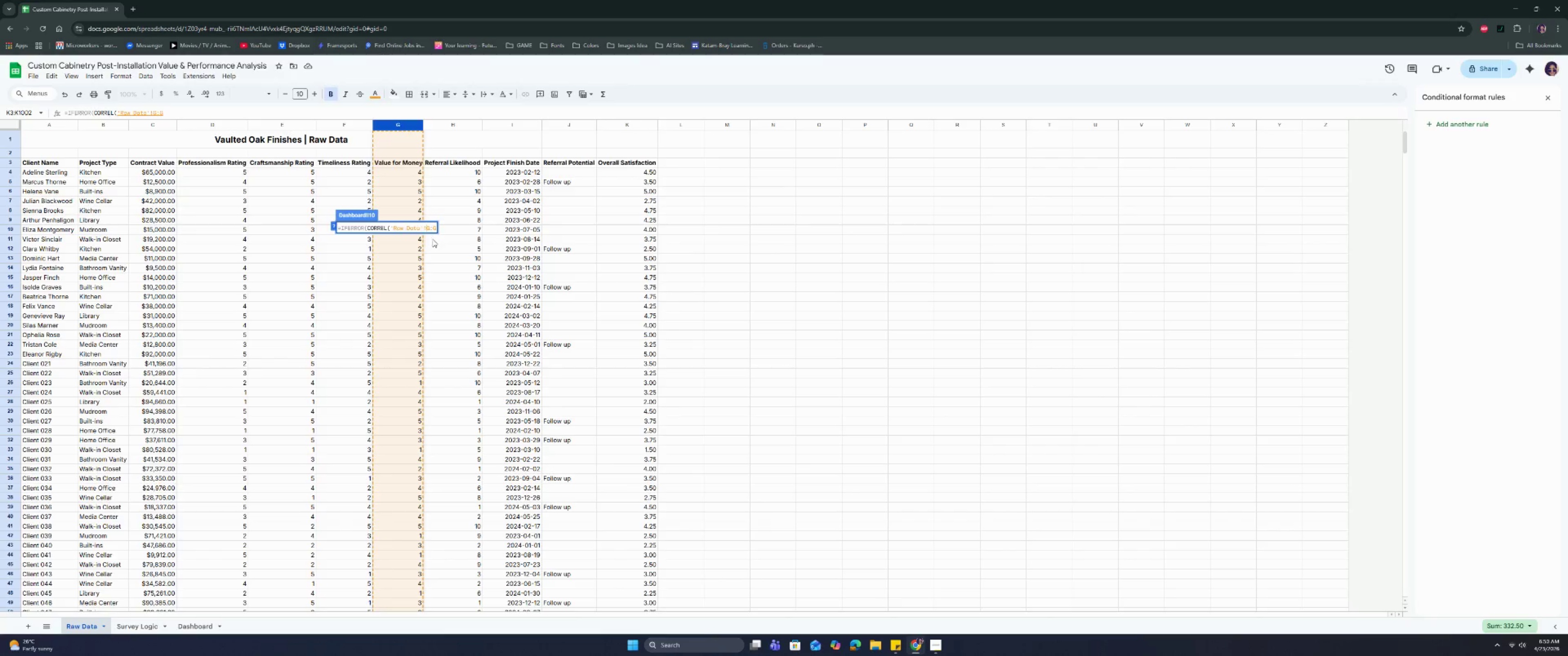 
key(Shift+ShiftRight)
 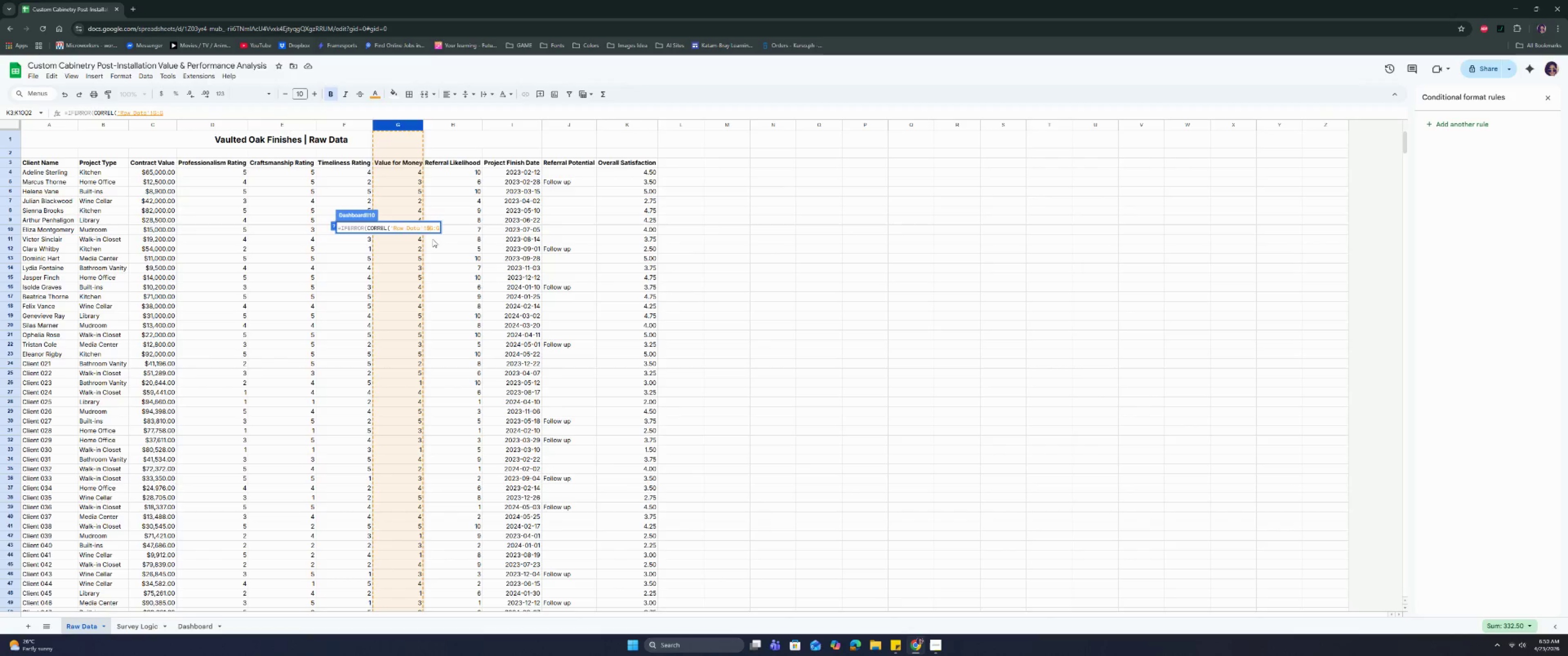 
key(Shift+4)
 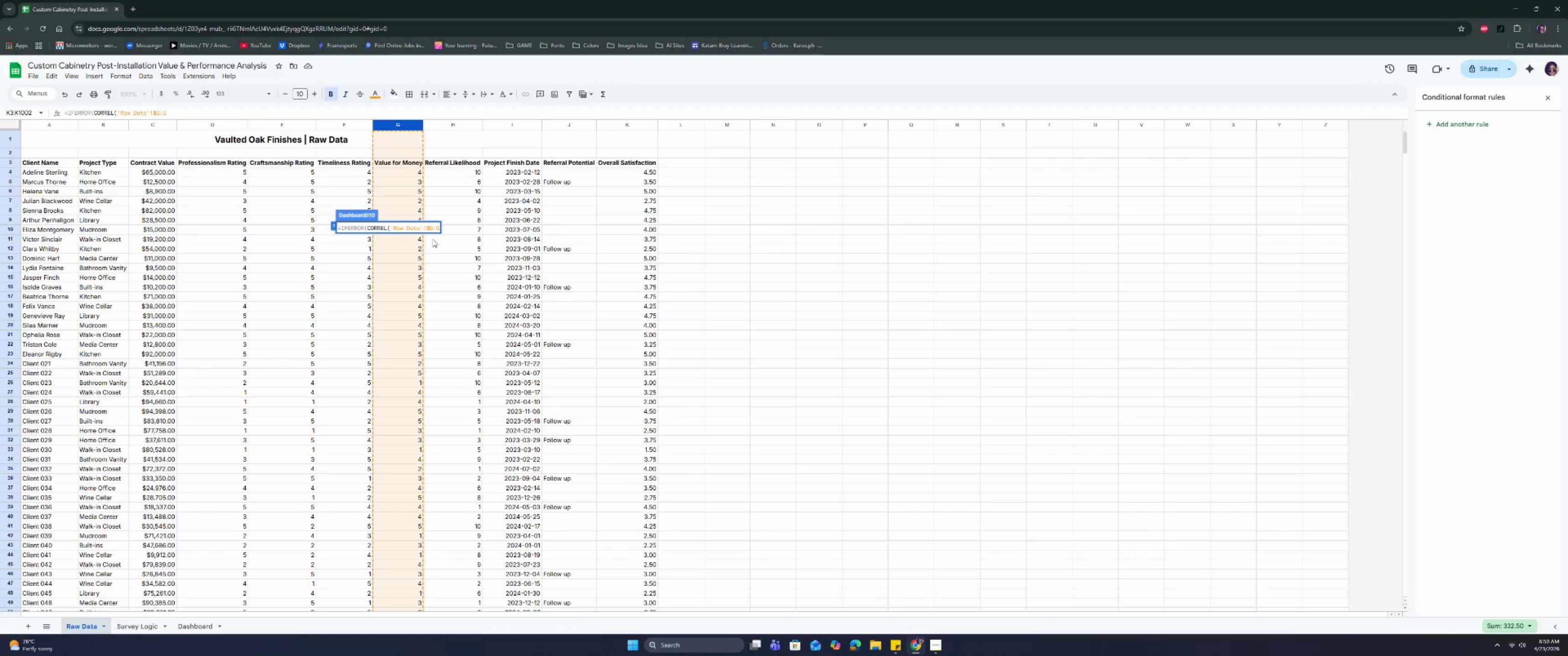 
key(ArrowRight)
 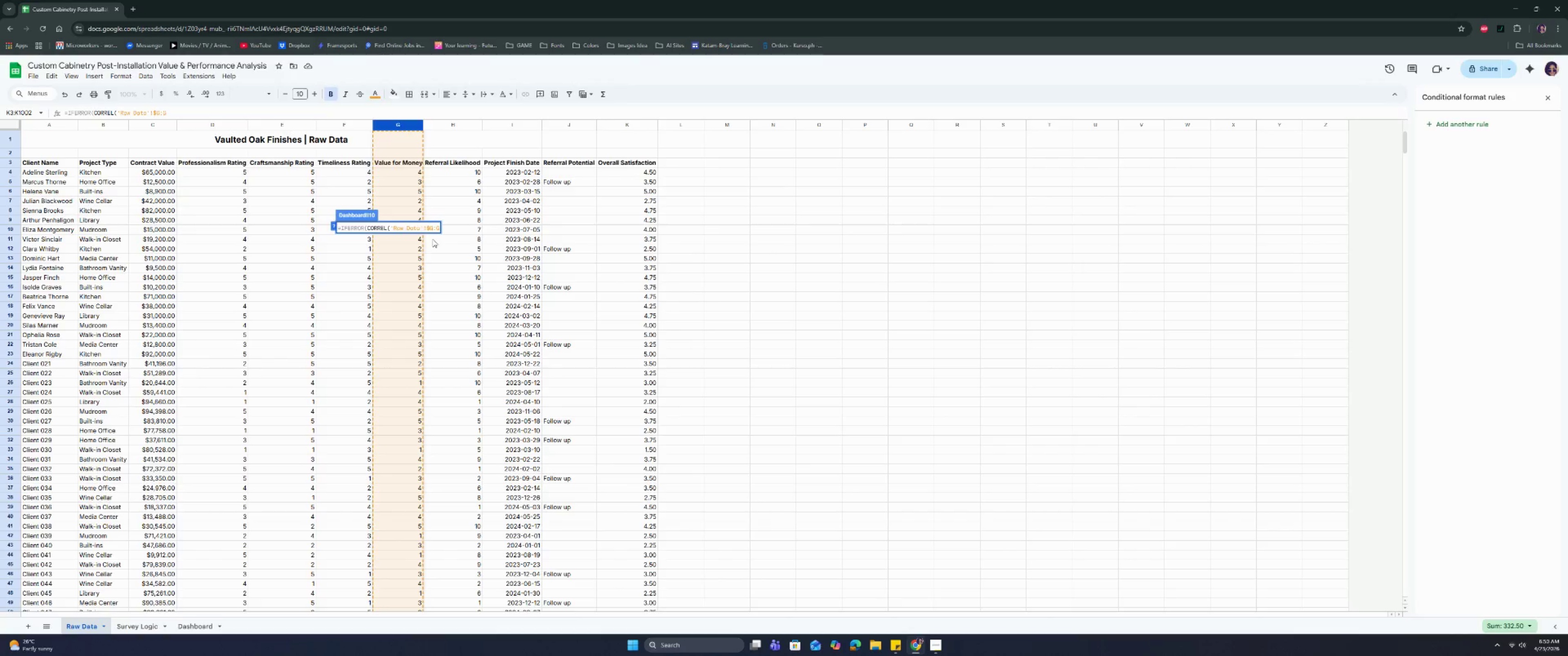 
key(ArrowRight)
 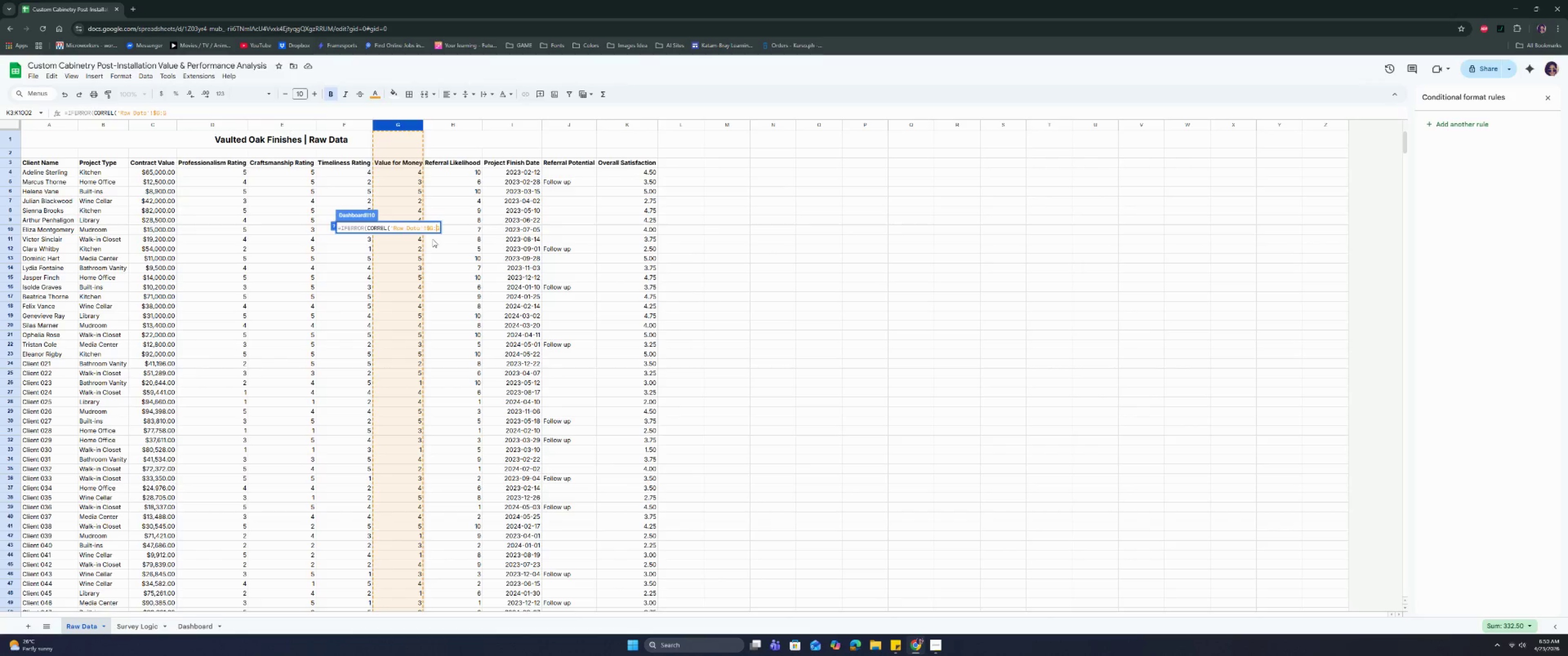 
key(Shift+ShiftRight)
 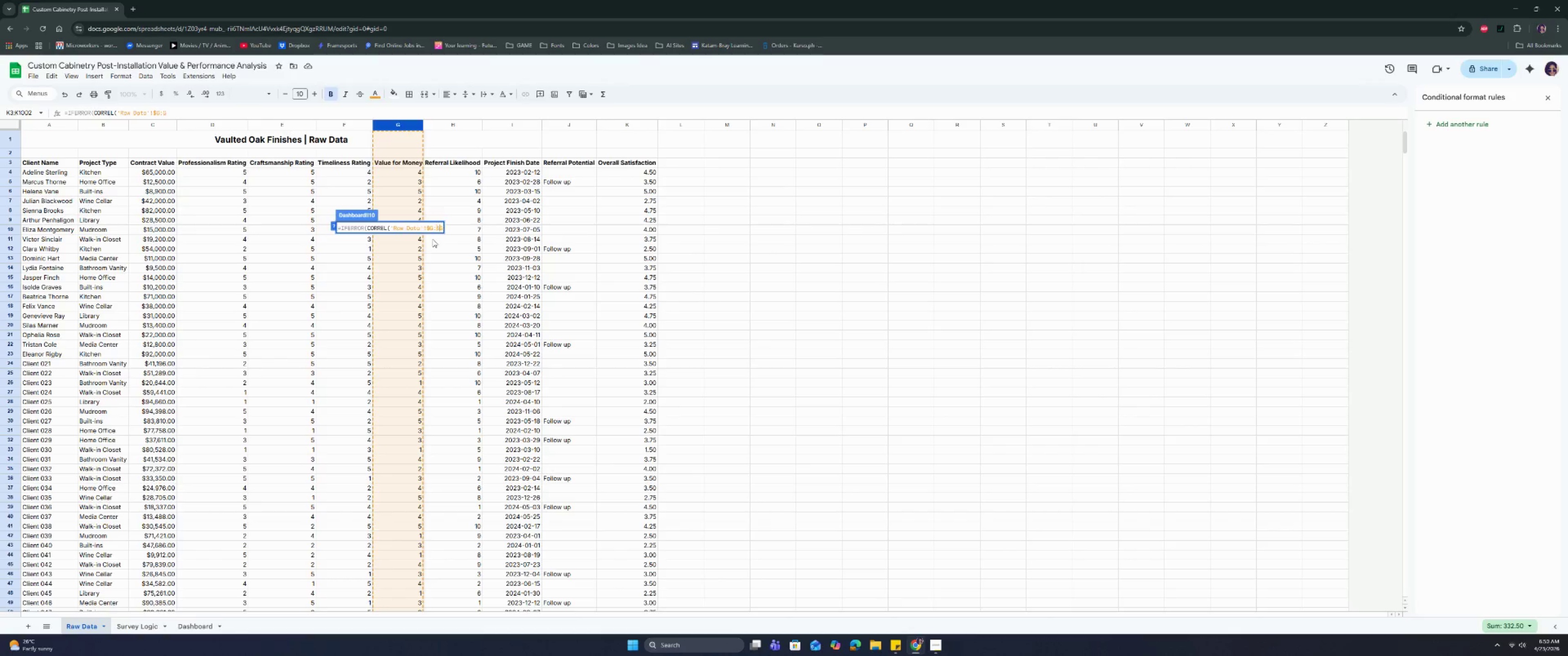 
key(Shift+4)
 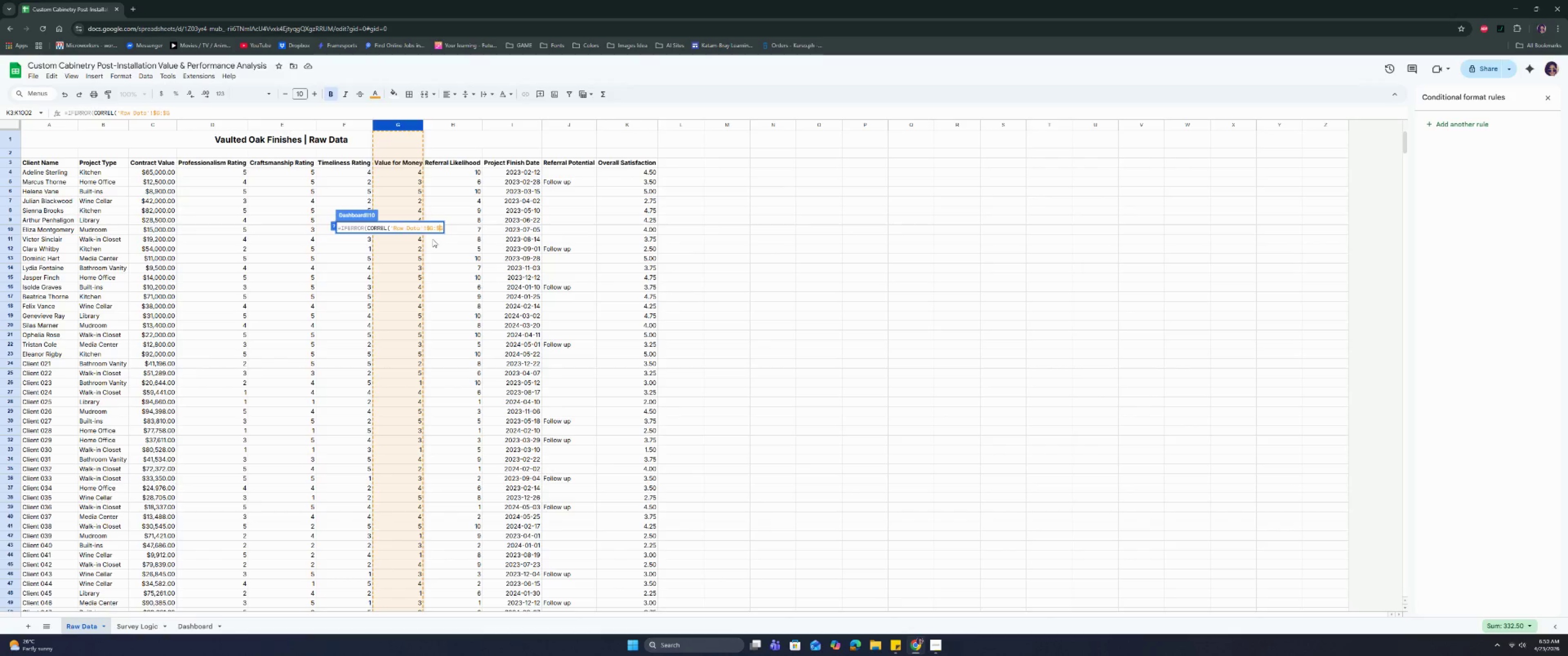 
key(Comma)
 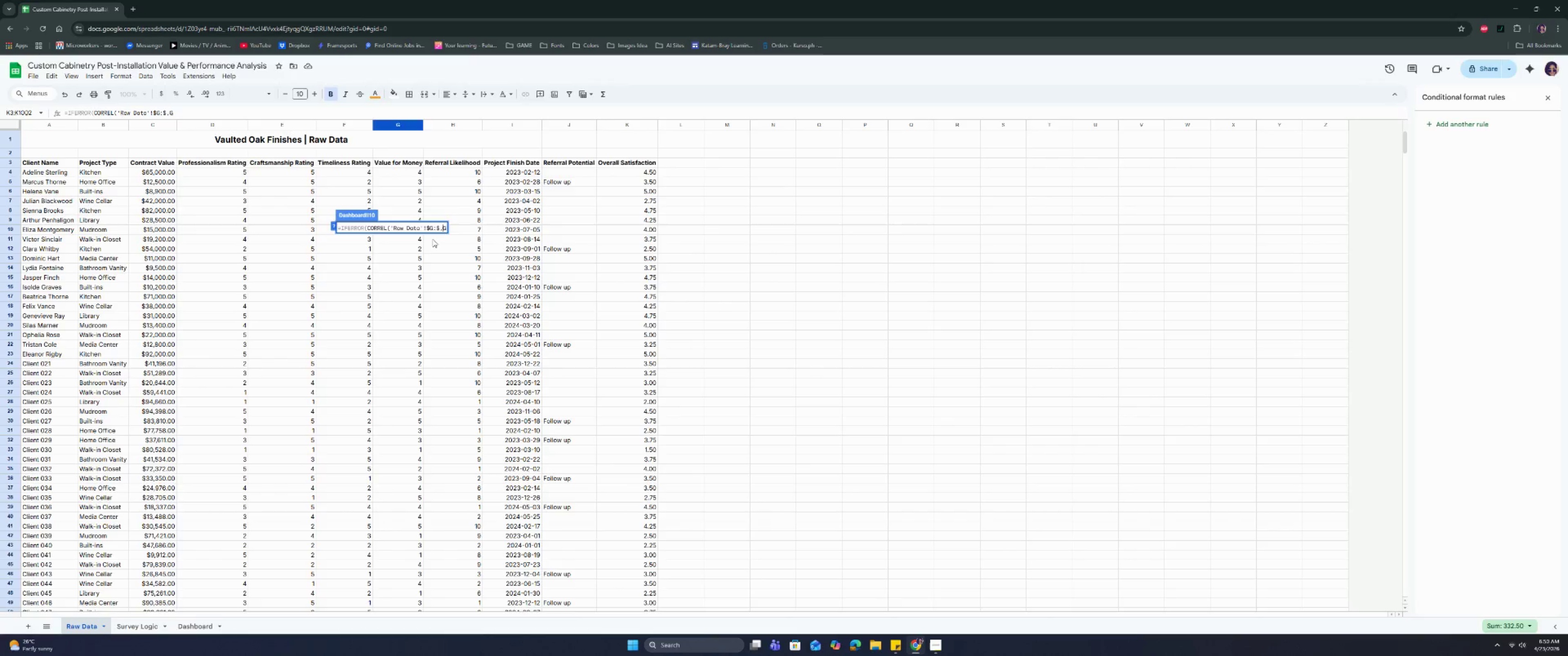 
key(Backspace)
 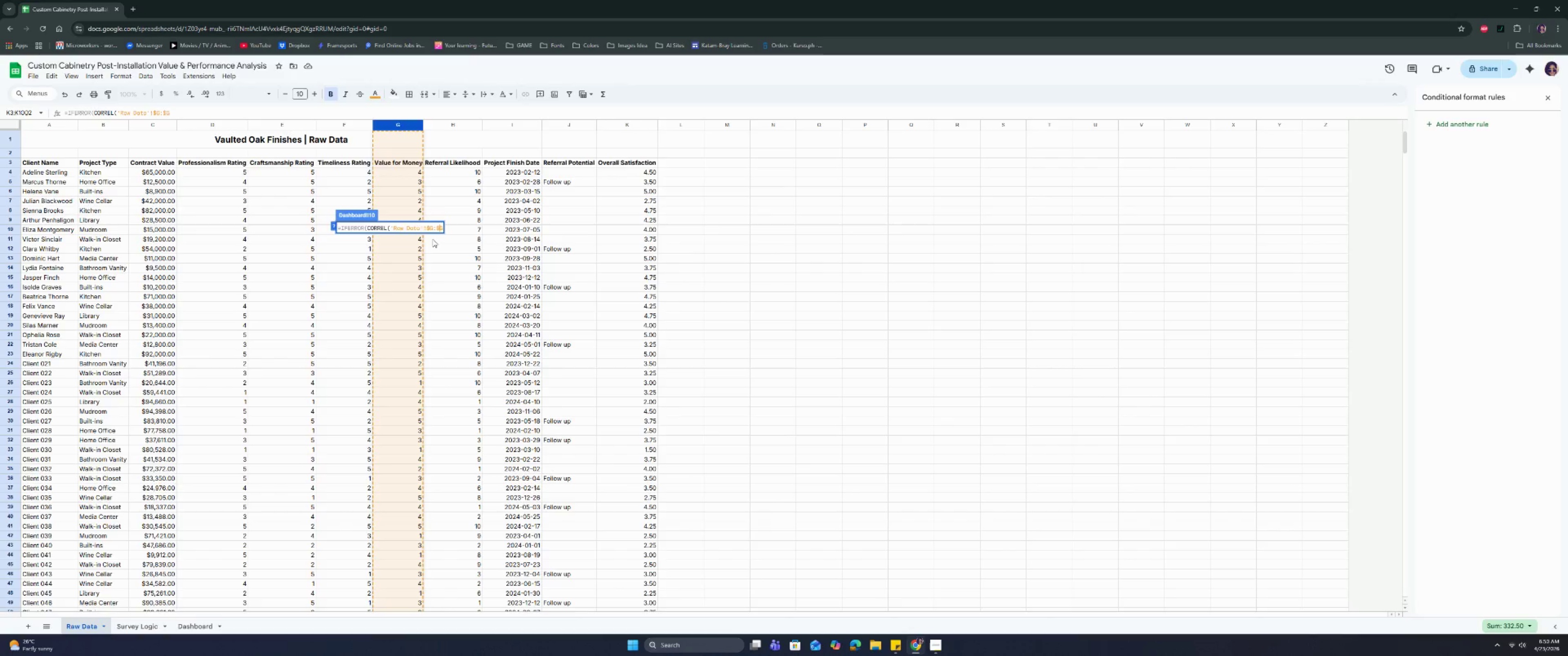 
key(ArrowRight)
 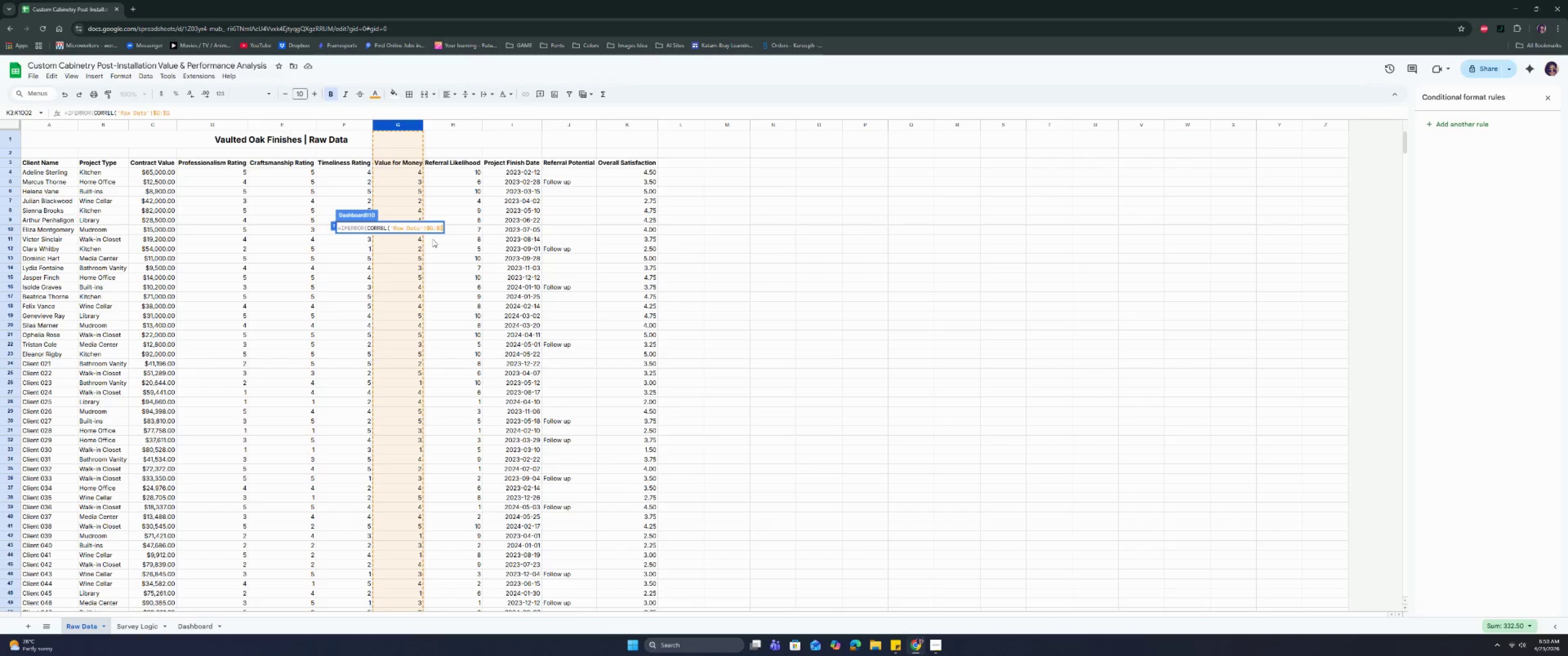 
key(Comma)
 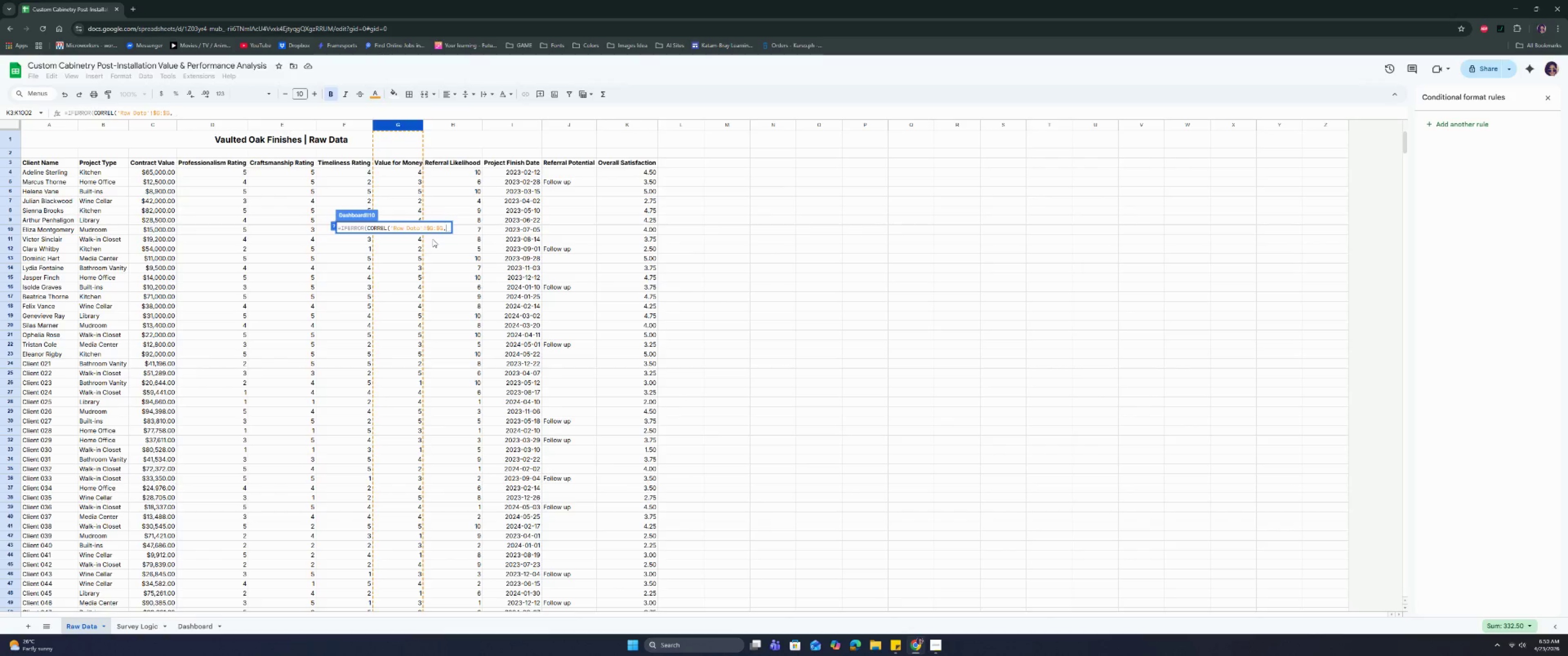 
key(Space)
 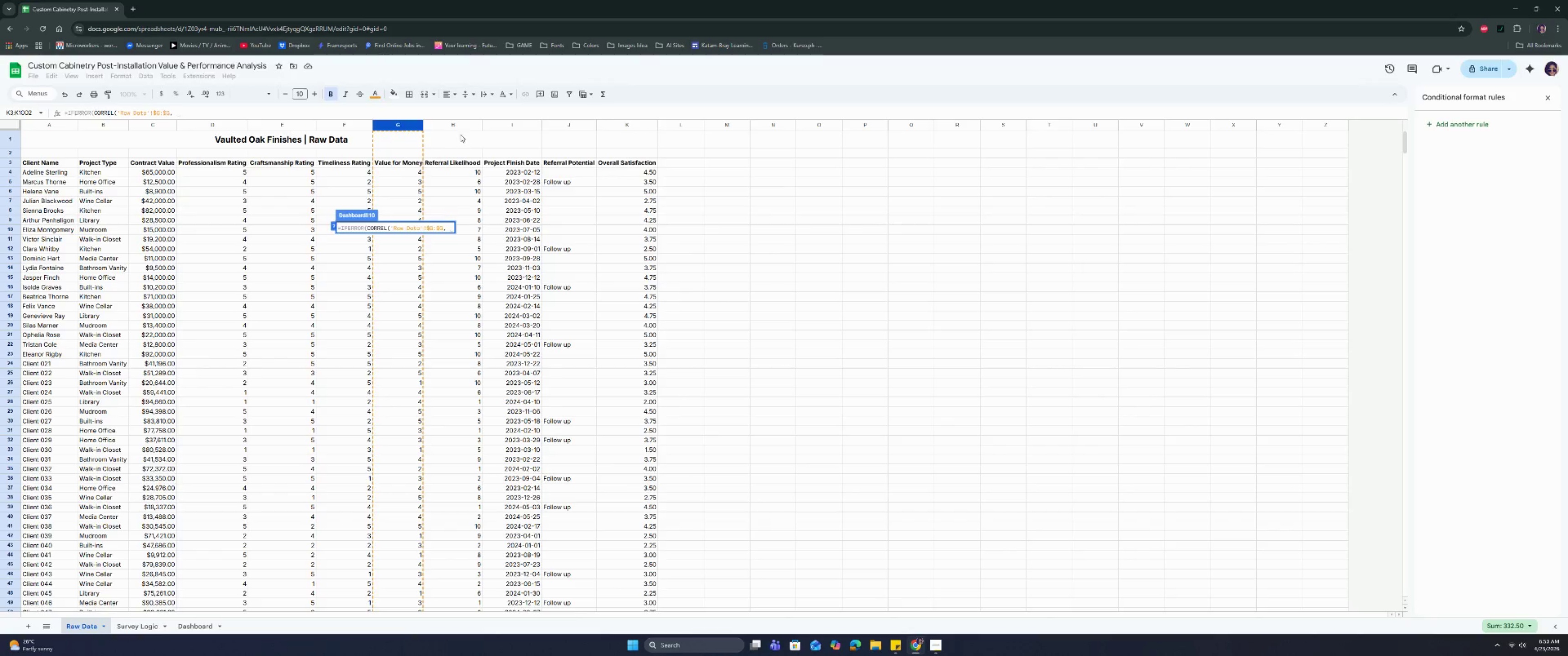 
left_click([459, 127])
 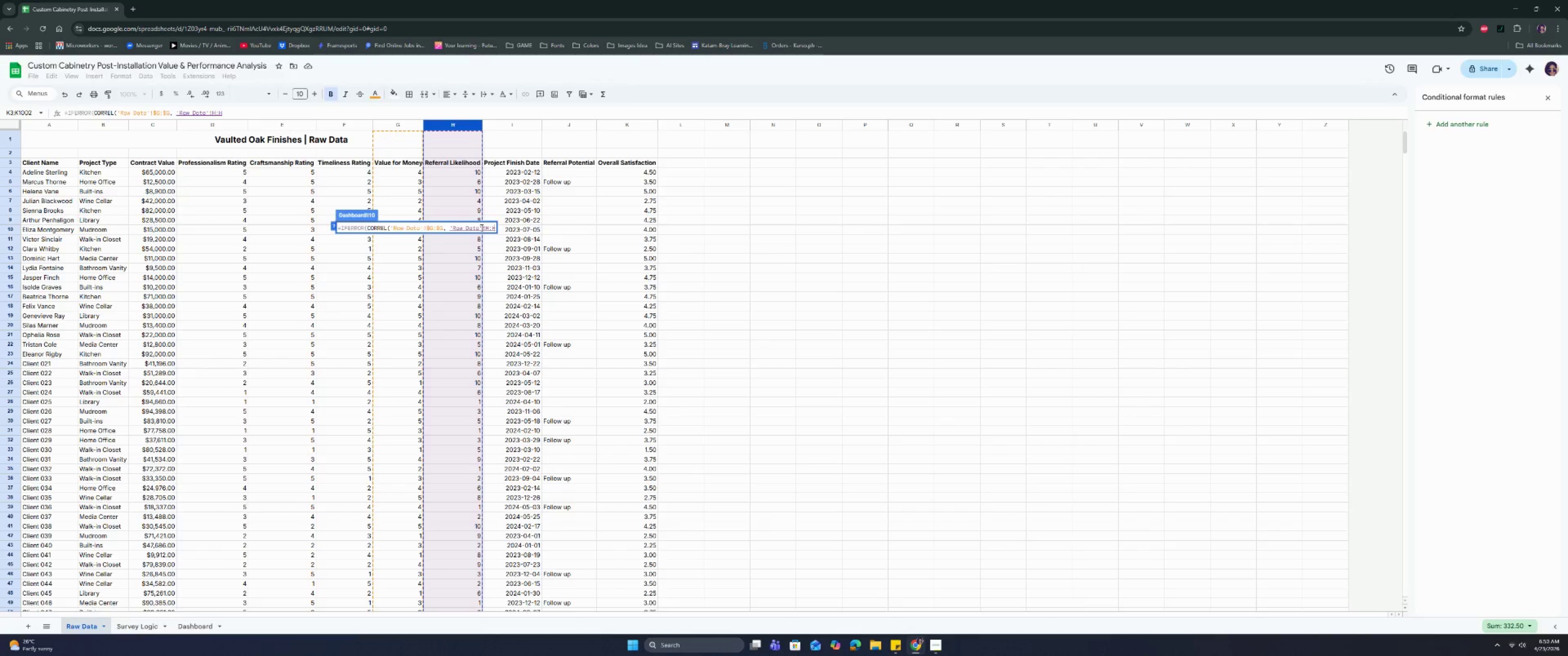 
left_click([484, 229])
 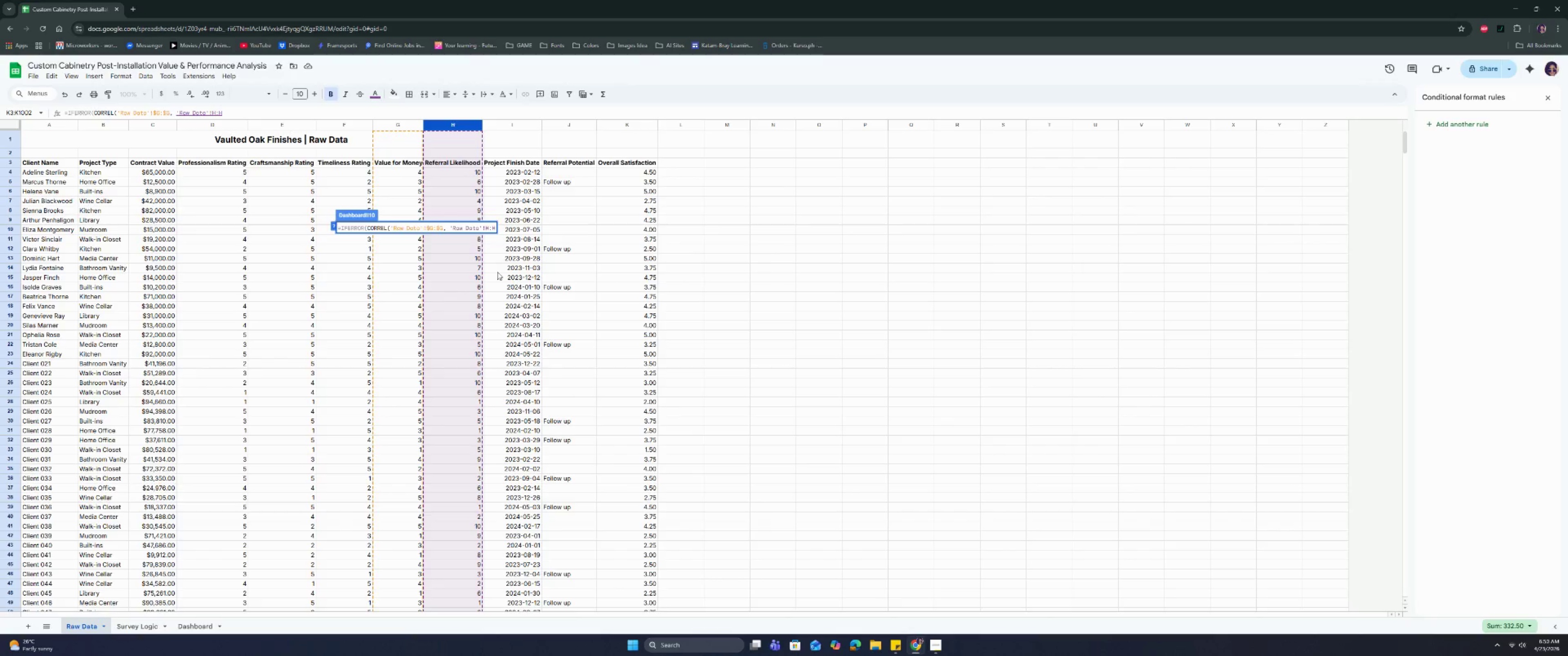 
key(Shift+ShiftRight)
 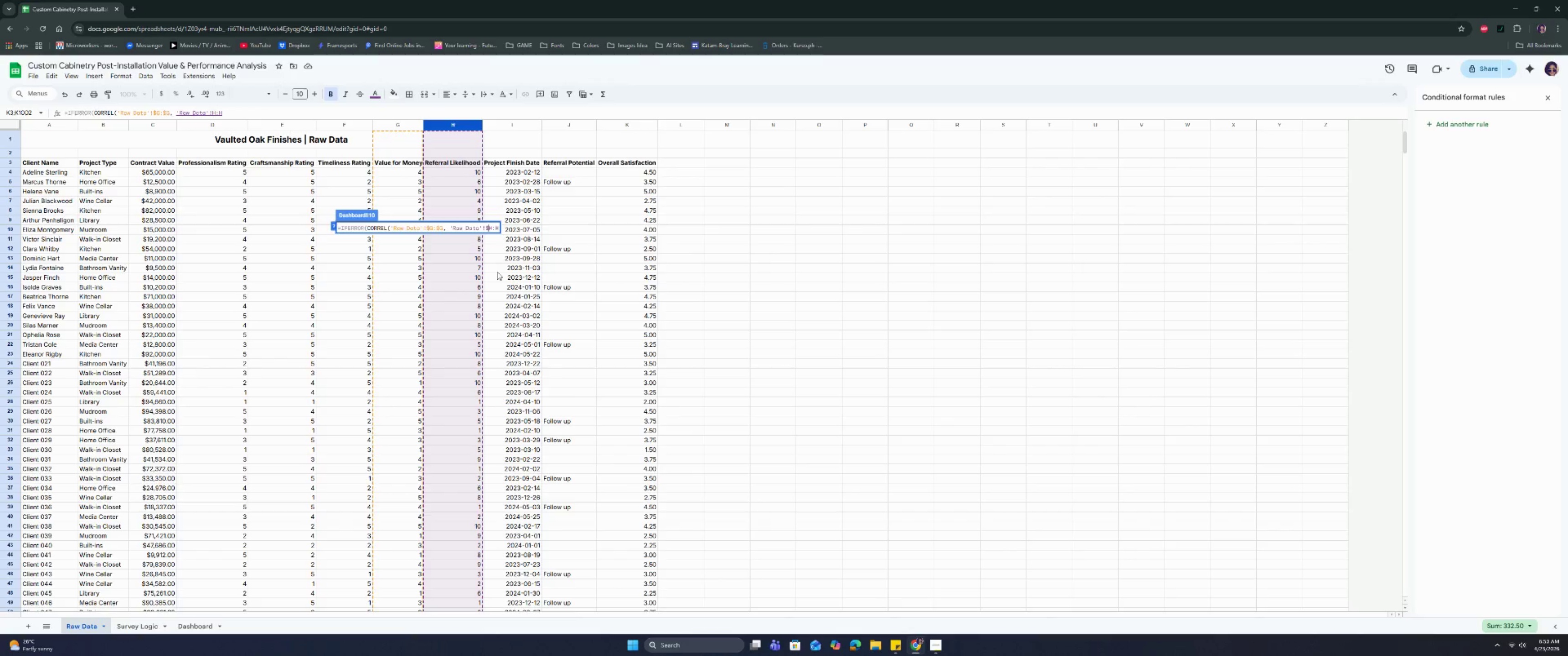 
key(Shift+4)
 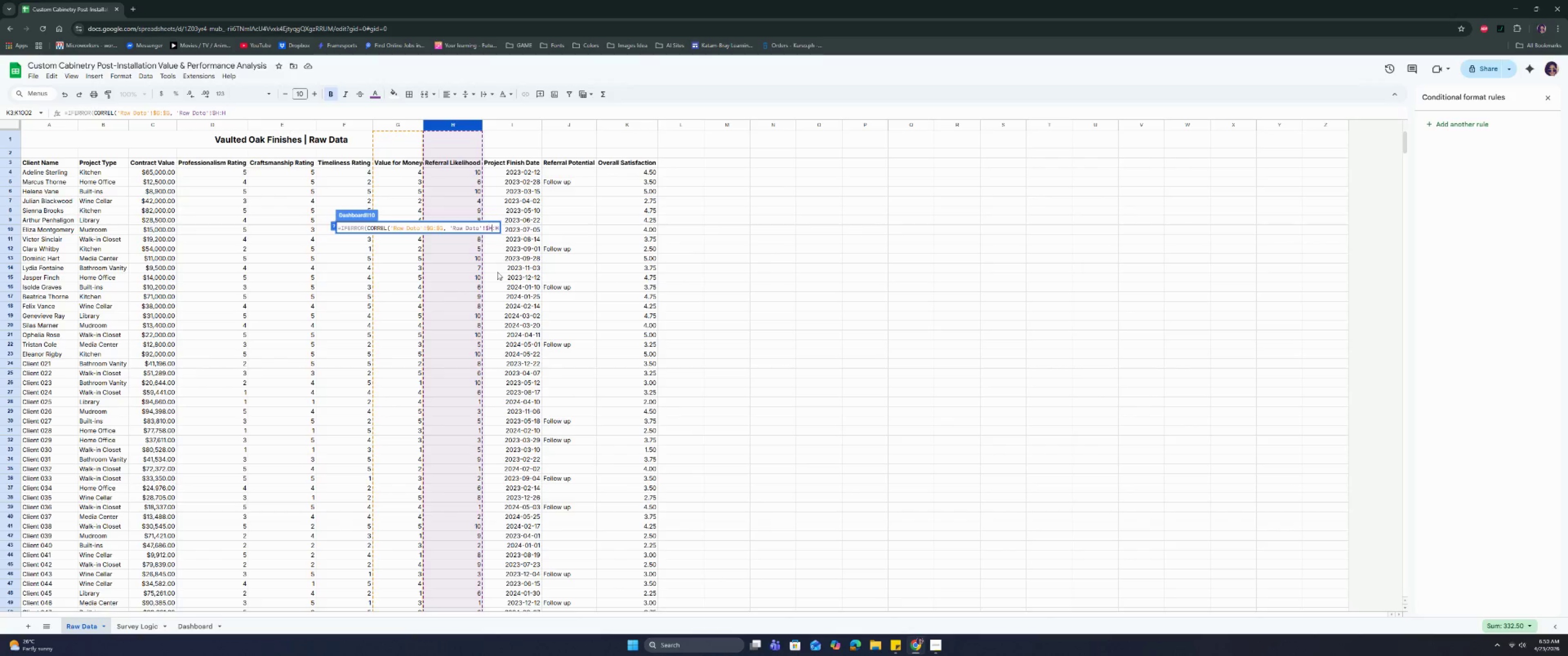 
key(ArrowRight)
 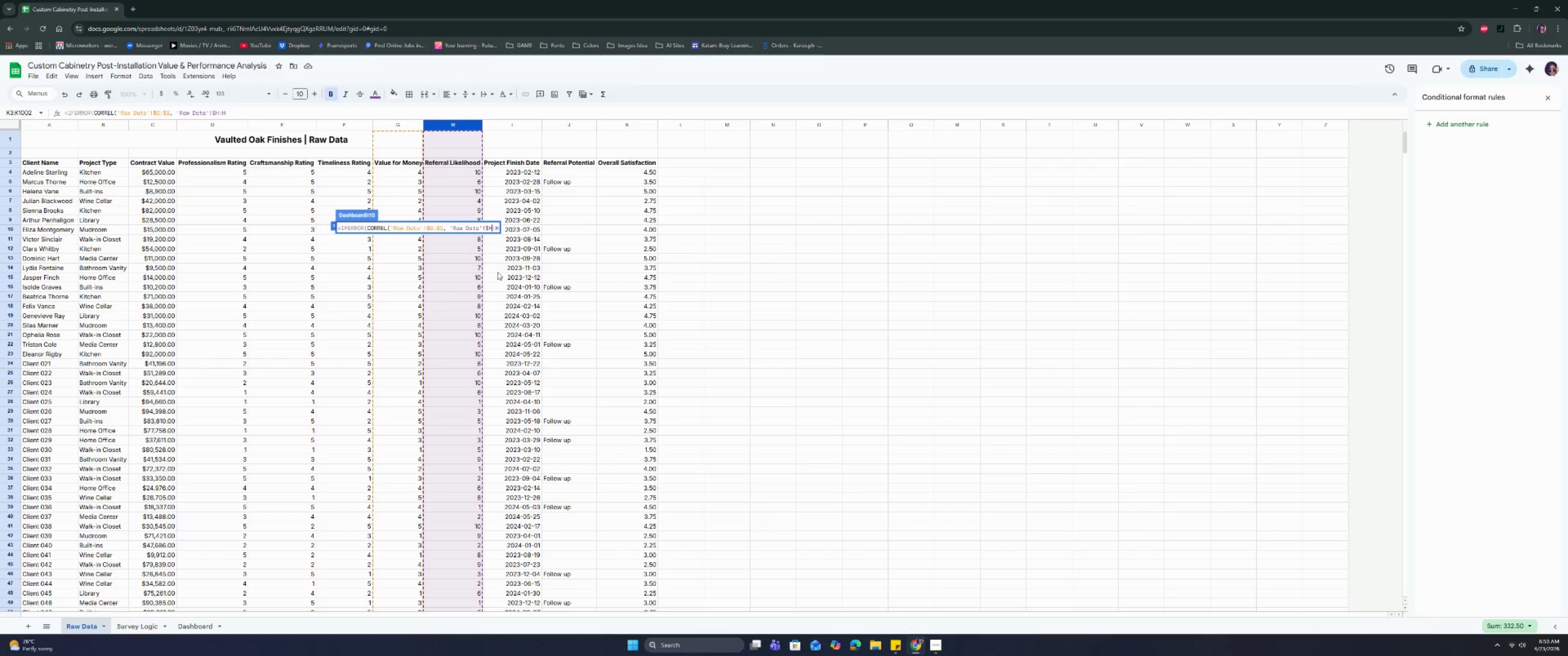 
key(ArrowRight)
 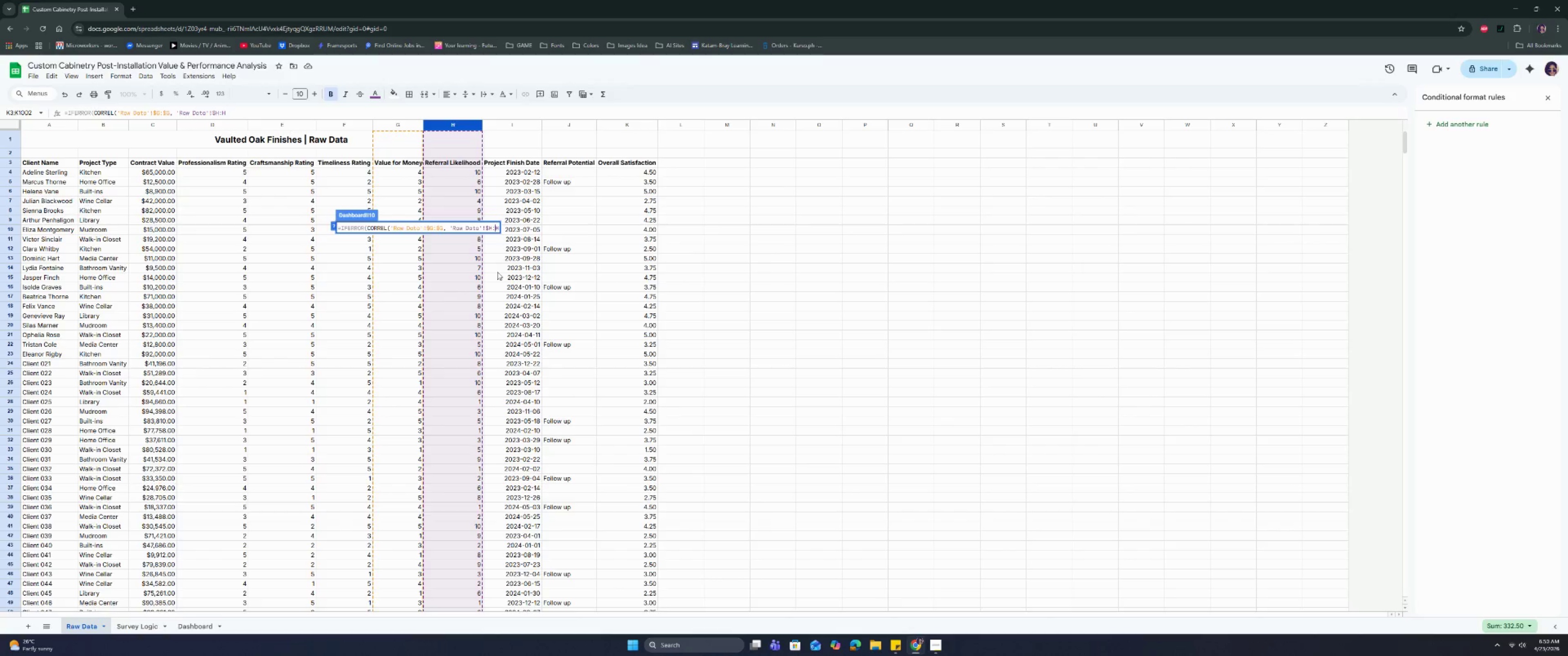 
key(Shift+ShiftRight)
 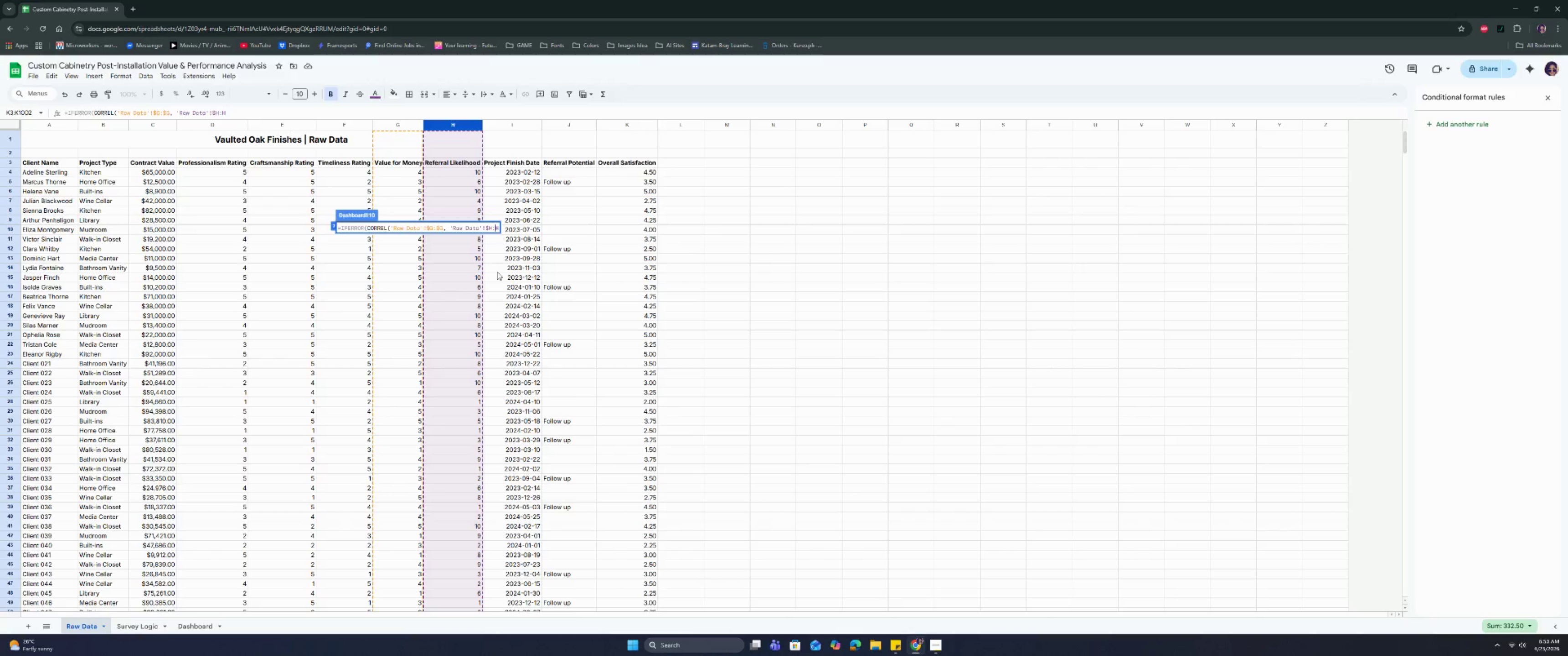 
key(4)
 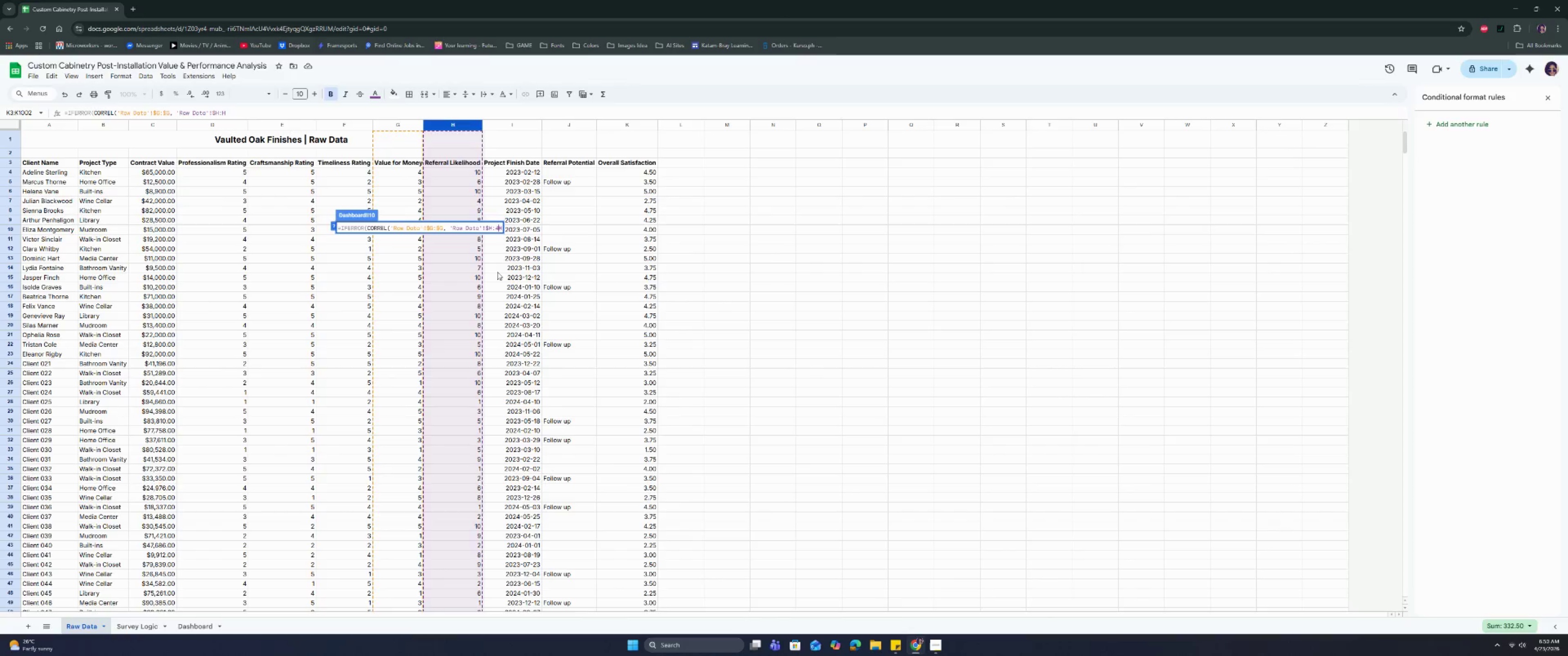 
key(ArrowRight)
 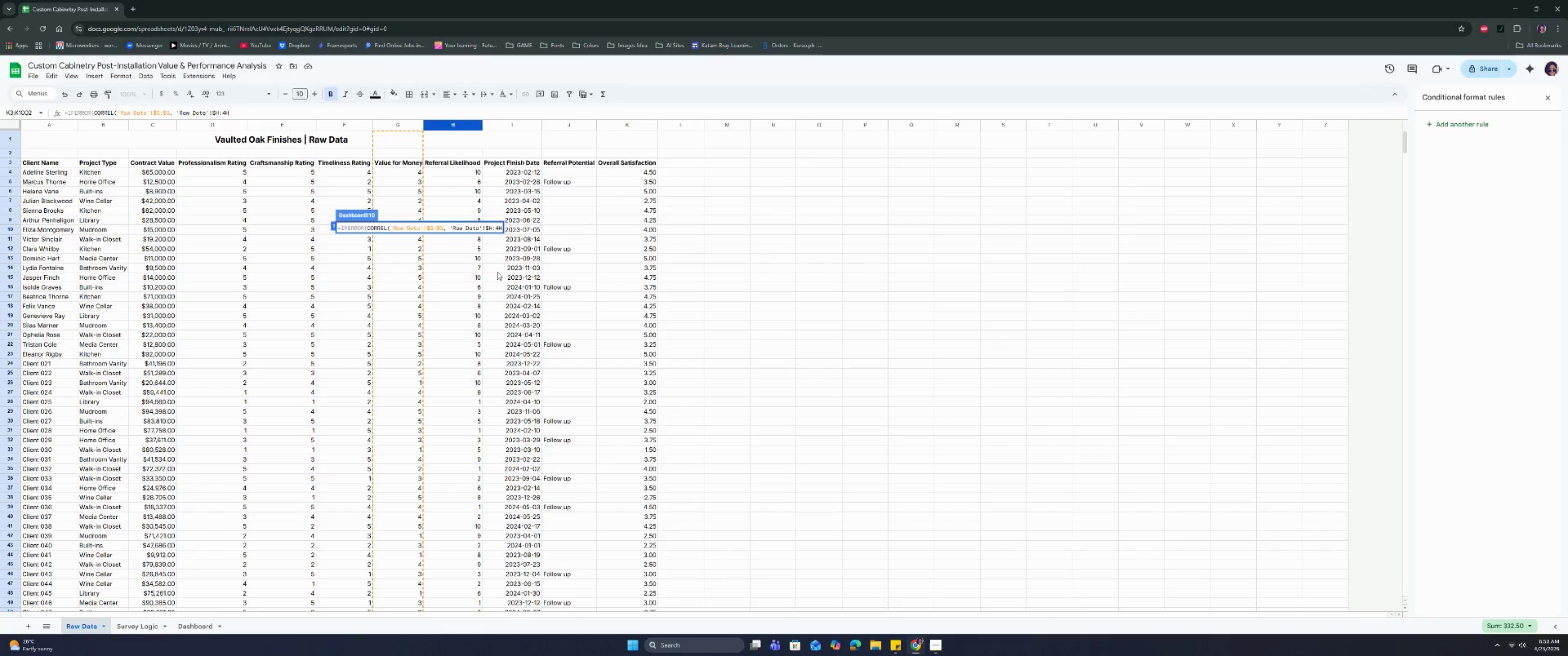 
key(ArrowDown)
 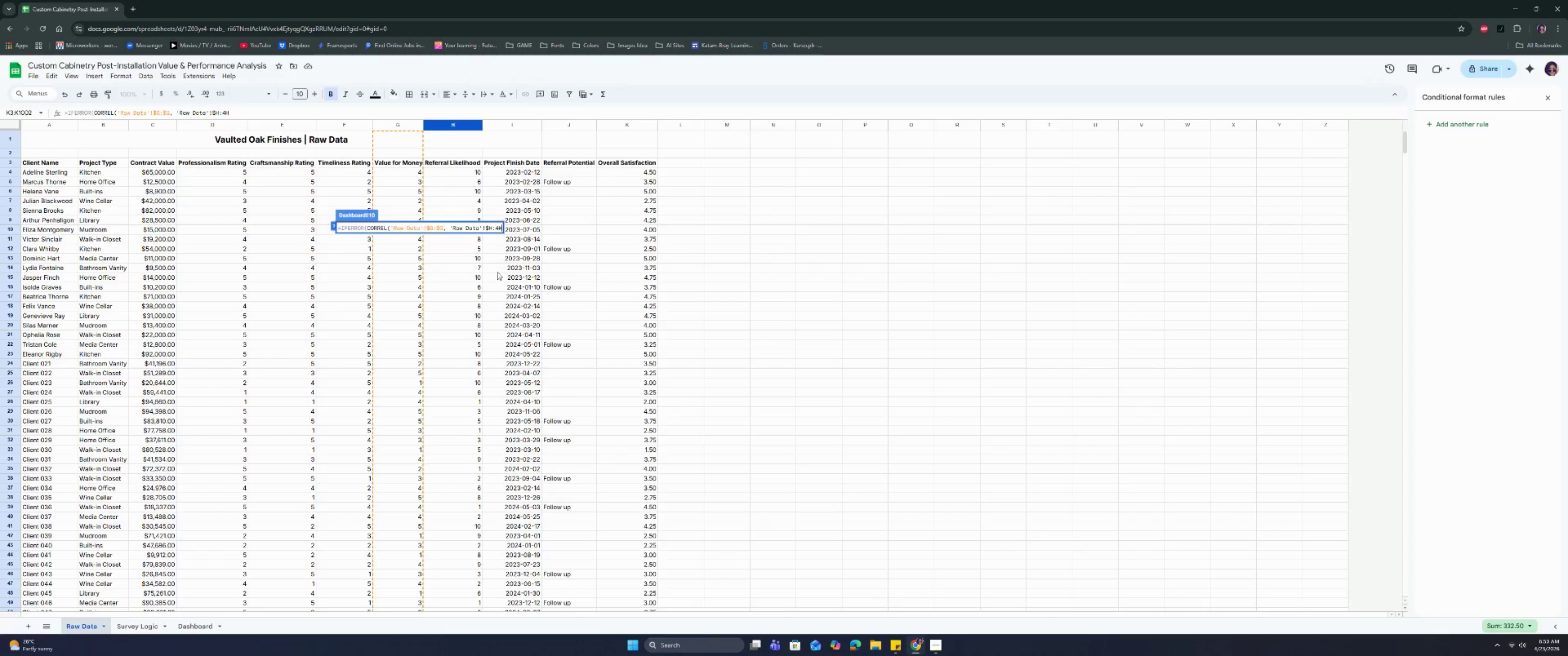 
key(ArrowLeft)
 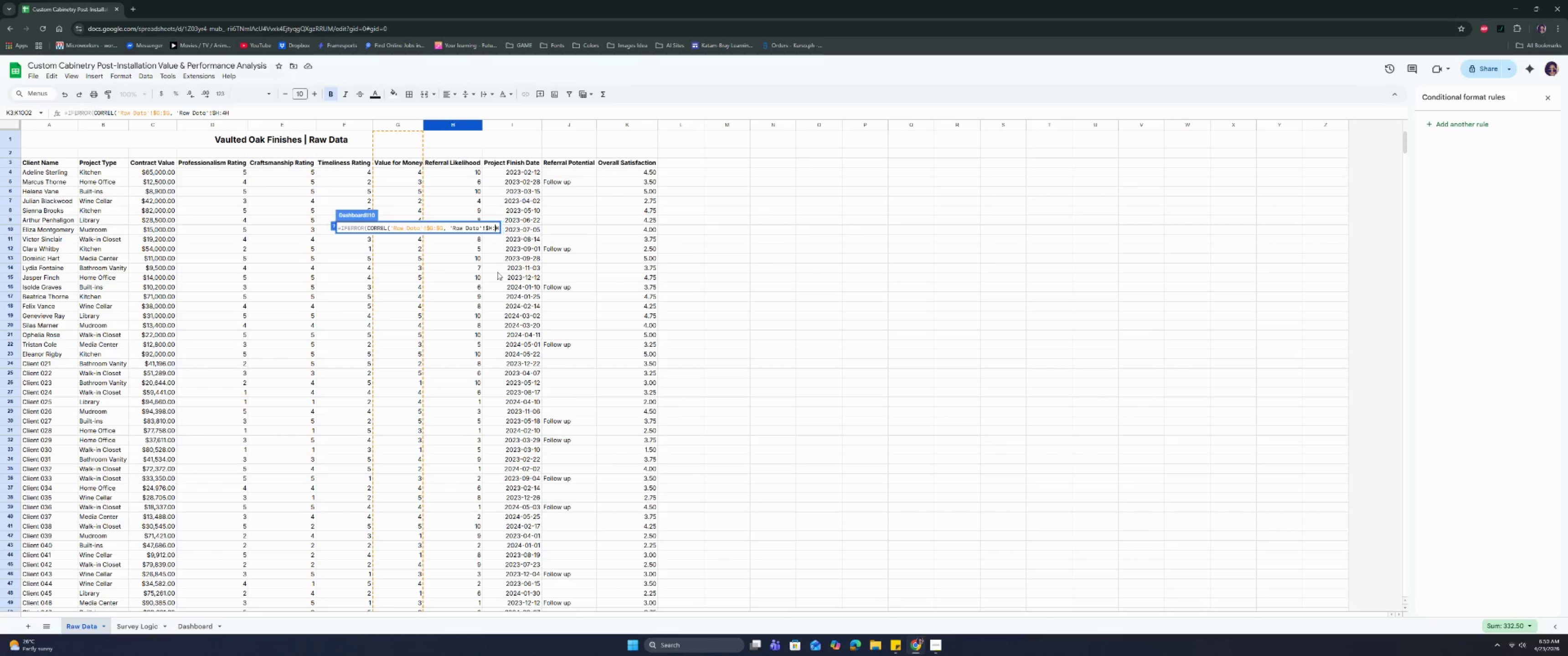 
key(Backspace)
 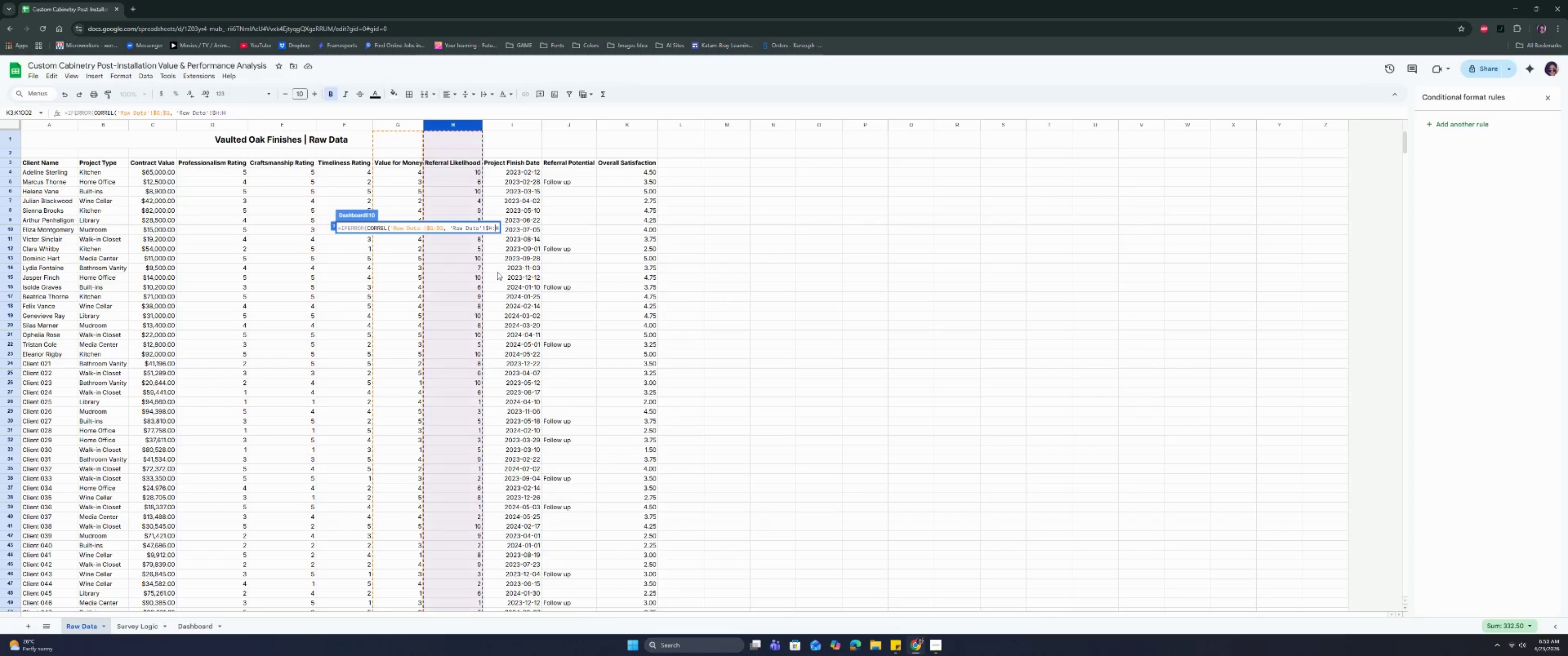 
key(Shift+ShiftRight)
 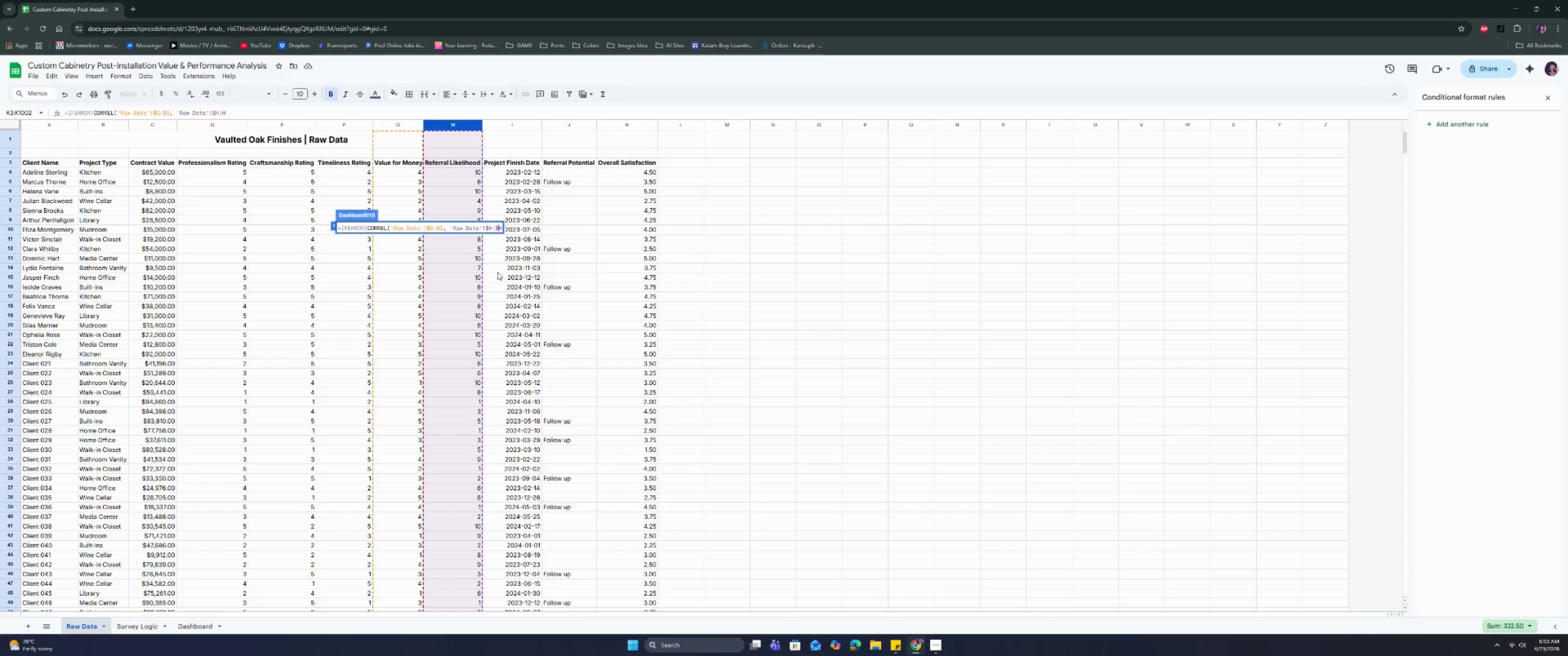 
key(Shift+4)
 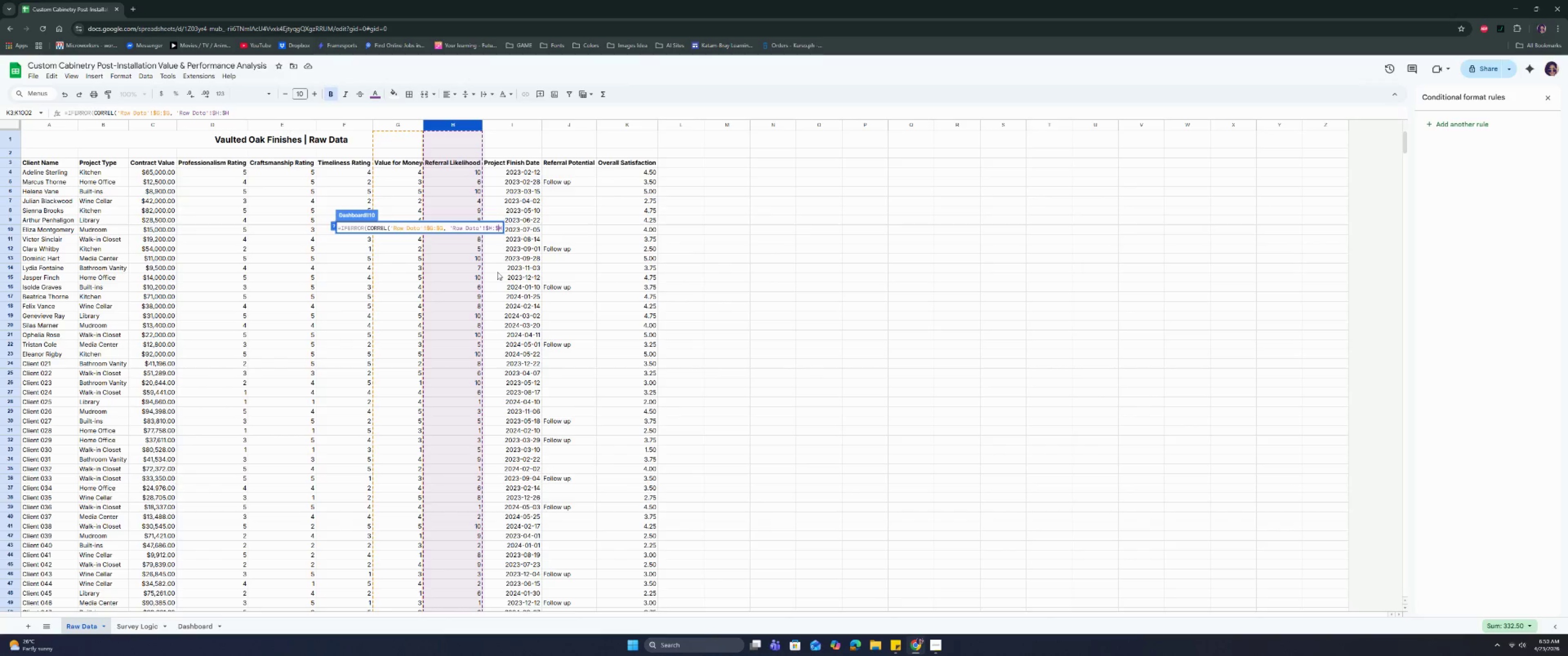 
key(ArrowRight)
 